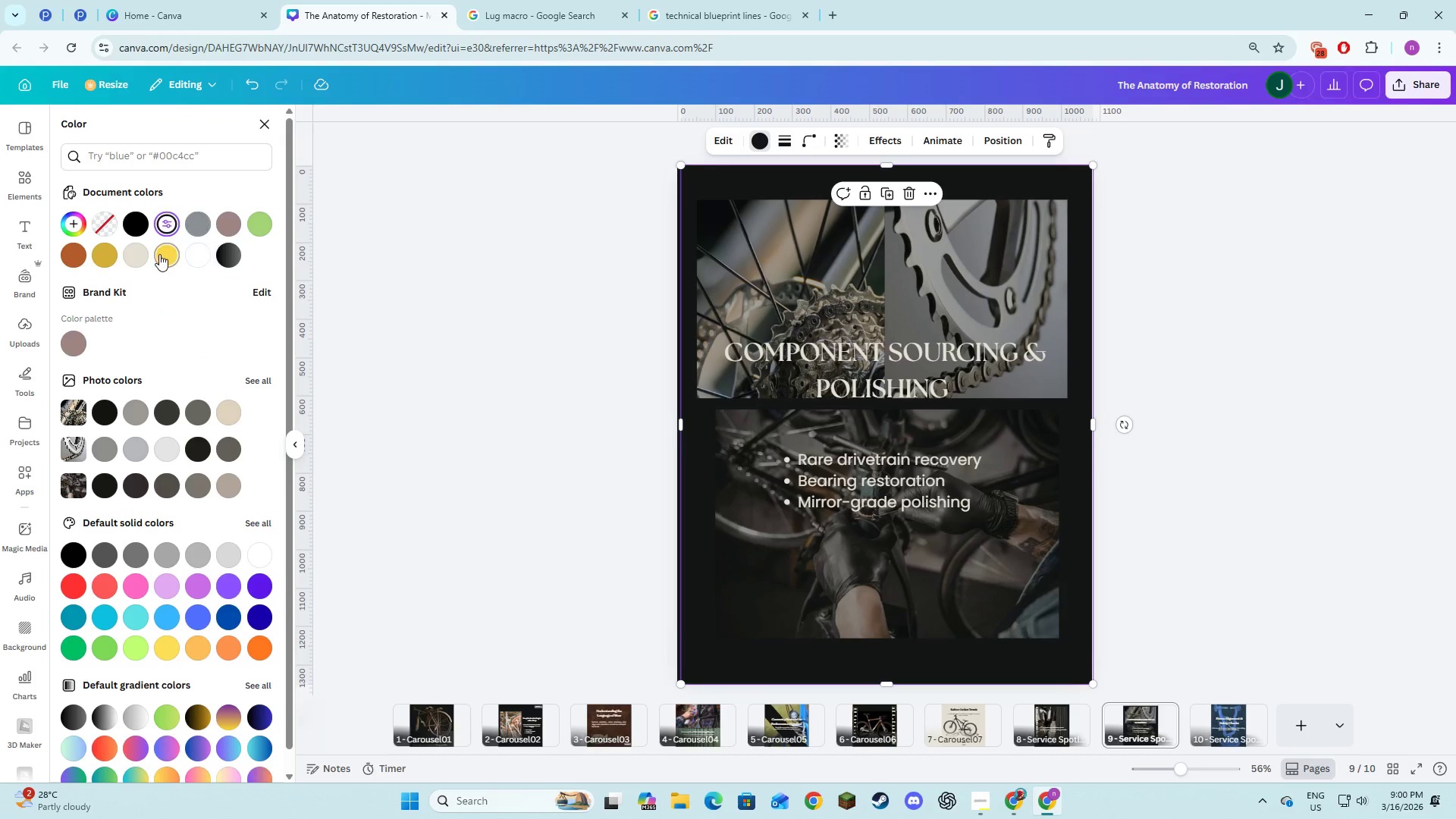 
left_click([135, 258])
 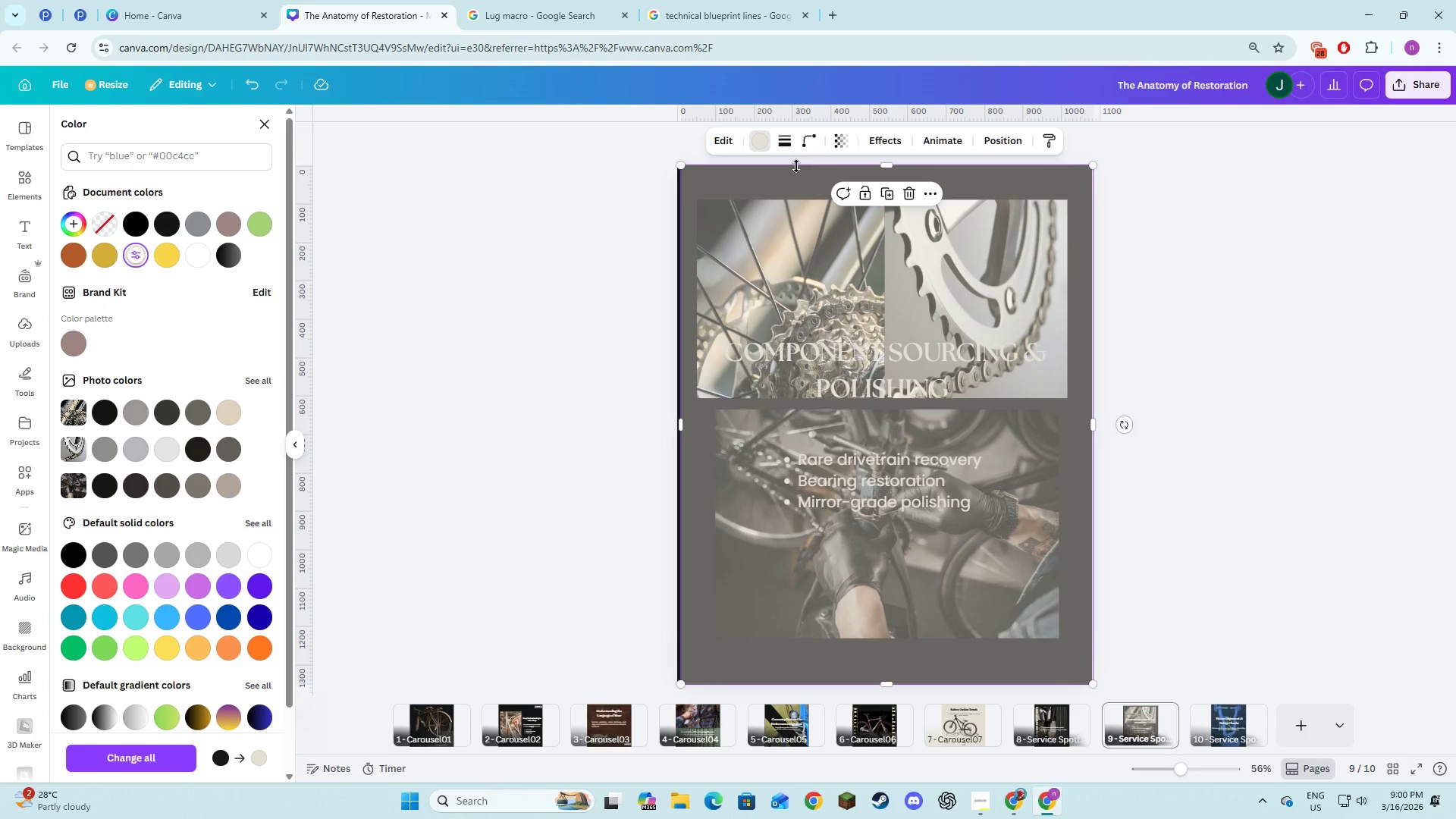 
left_click([847, 150])
 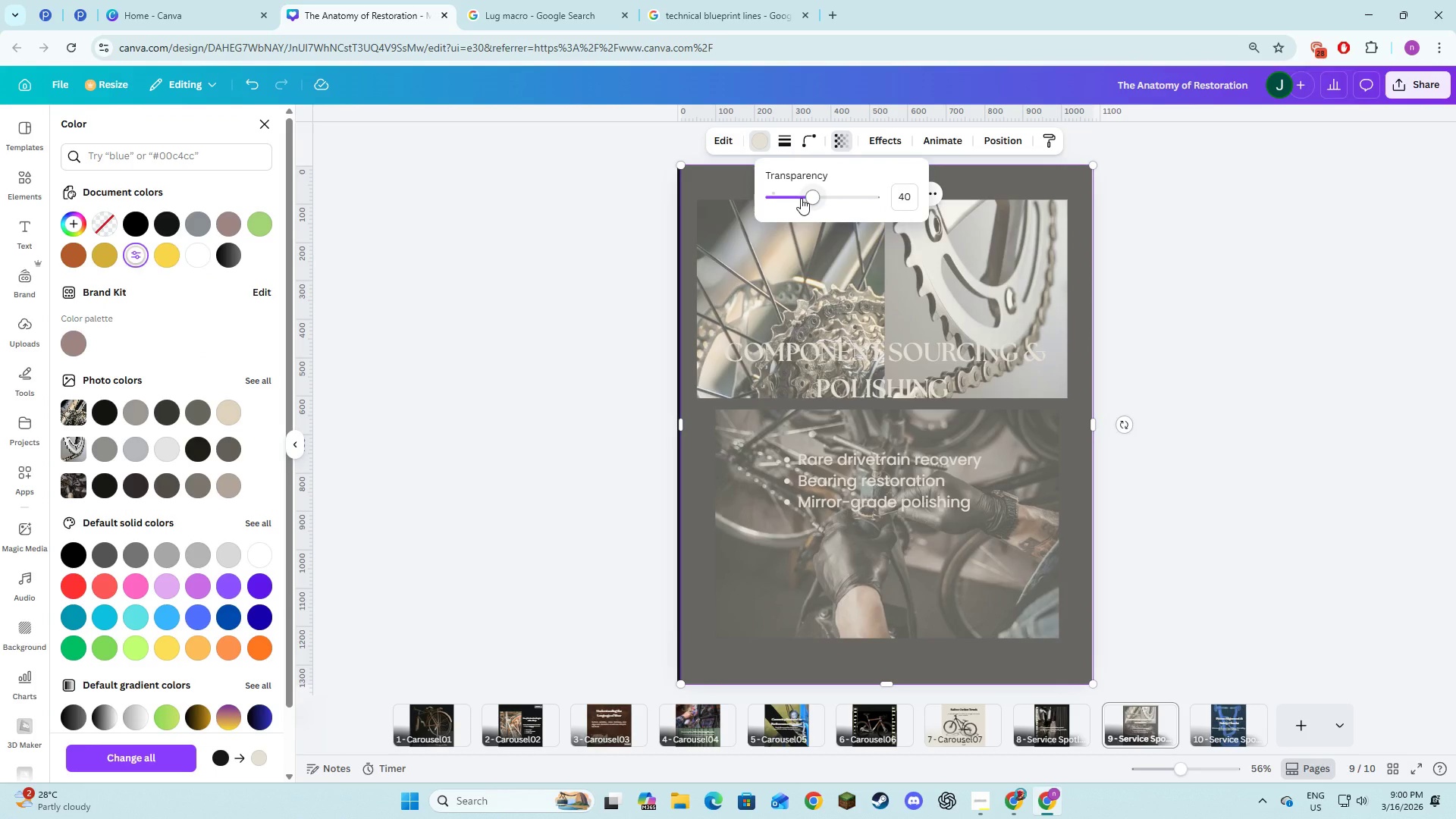 
left_click_drag(start_coordinate=[807, 198], to_coordinate=[780, 197])
 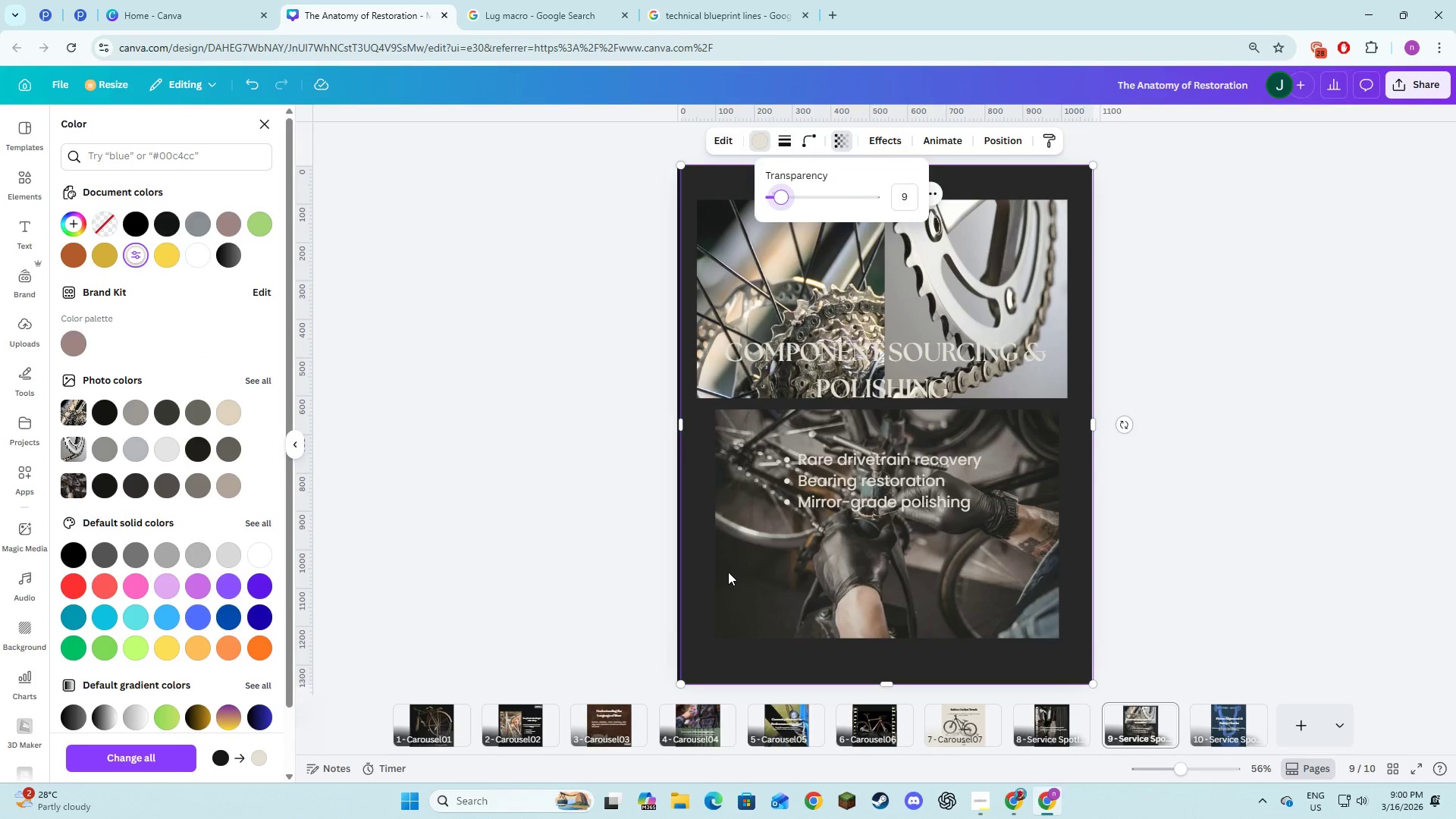 
left_click_drag(start_coordinate=[728, 572], to_coordinate=[722, 572])
 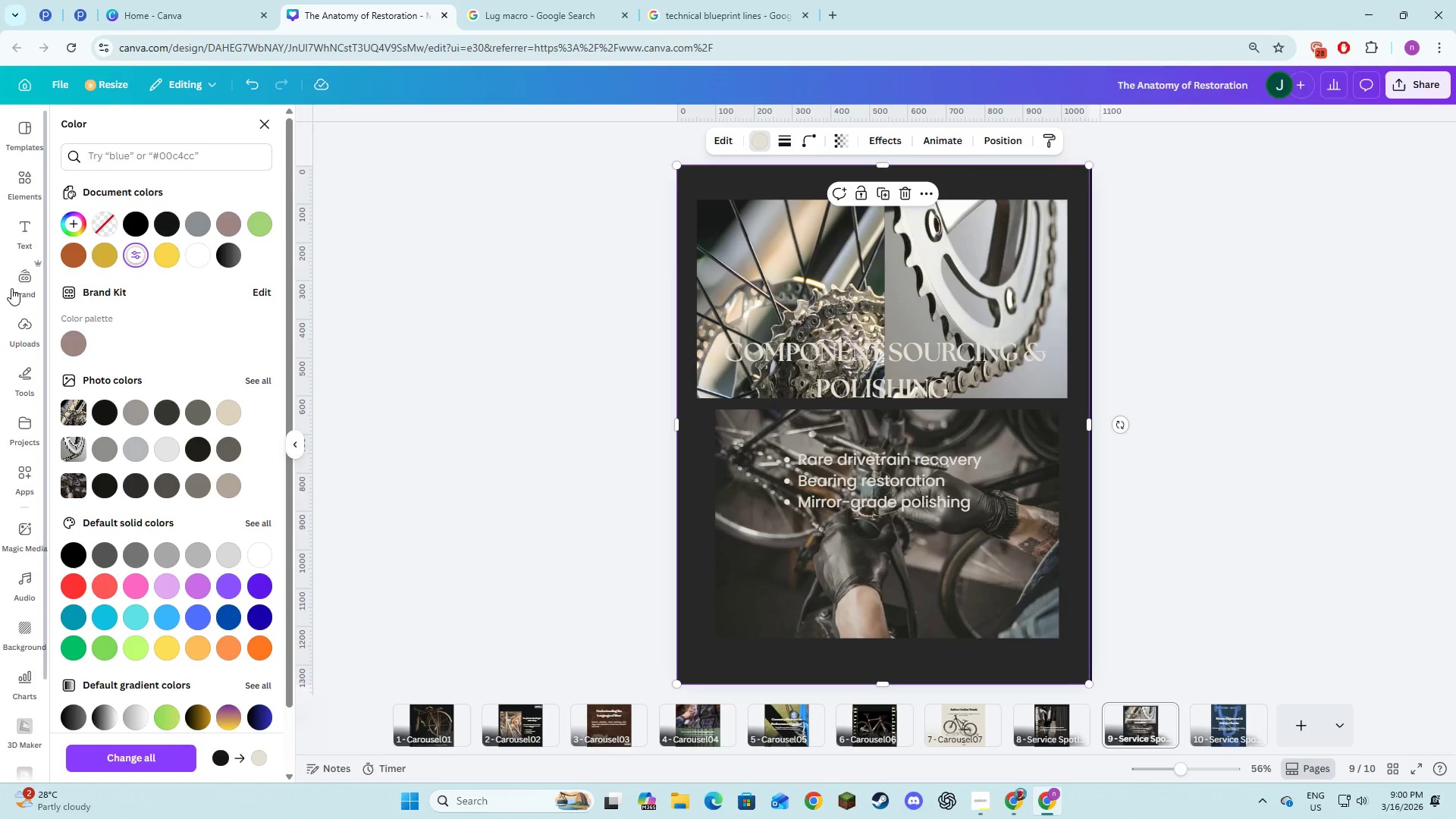 
left_click([29, 185])
 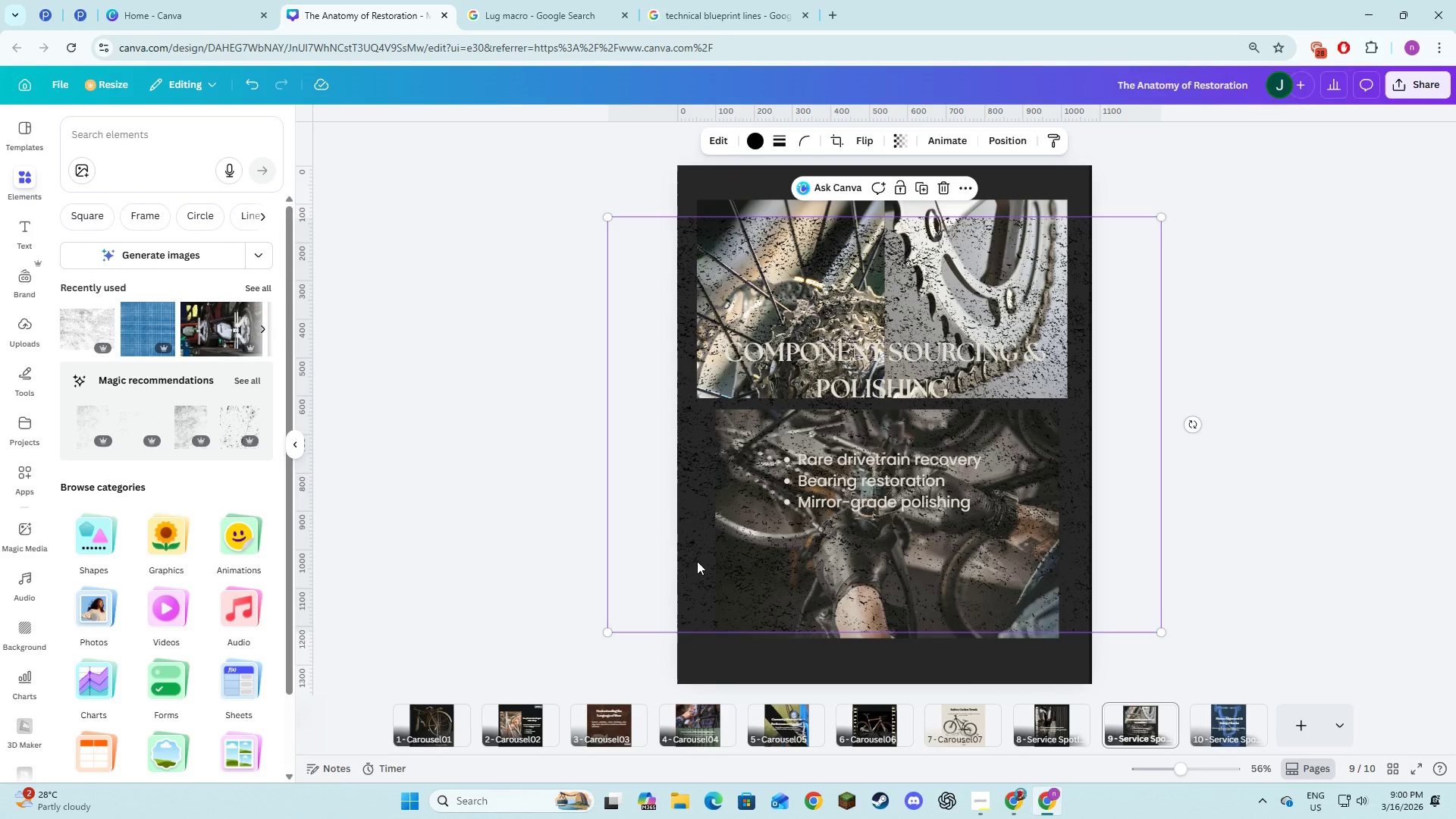 
left_click_drag(start_coordinate=[704, 538], to_coordinate=[692, 486])
 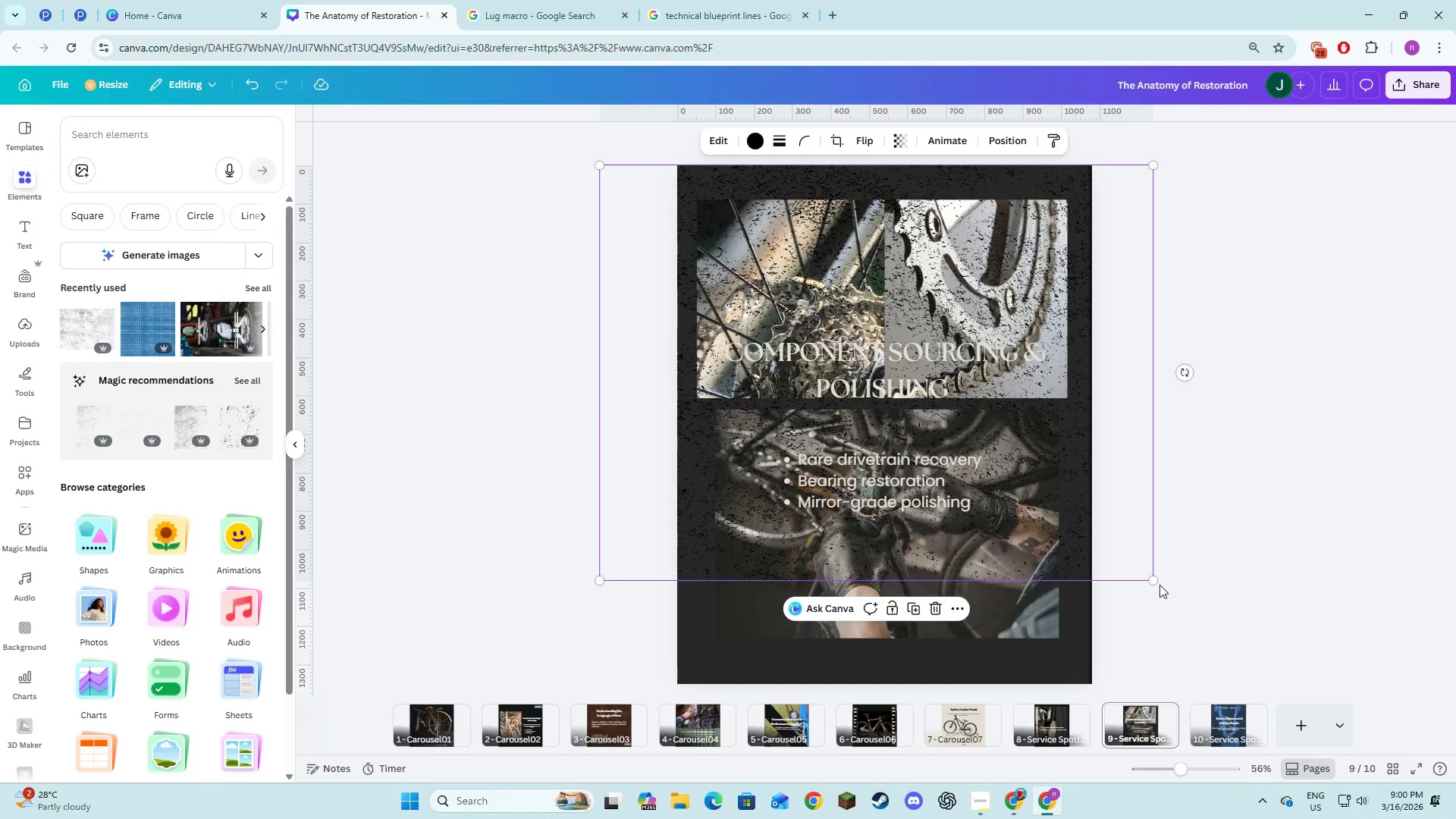 
left_click_drag(start_coordinate=[1150, 578], to_coordinate=[1261, 727])
 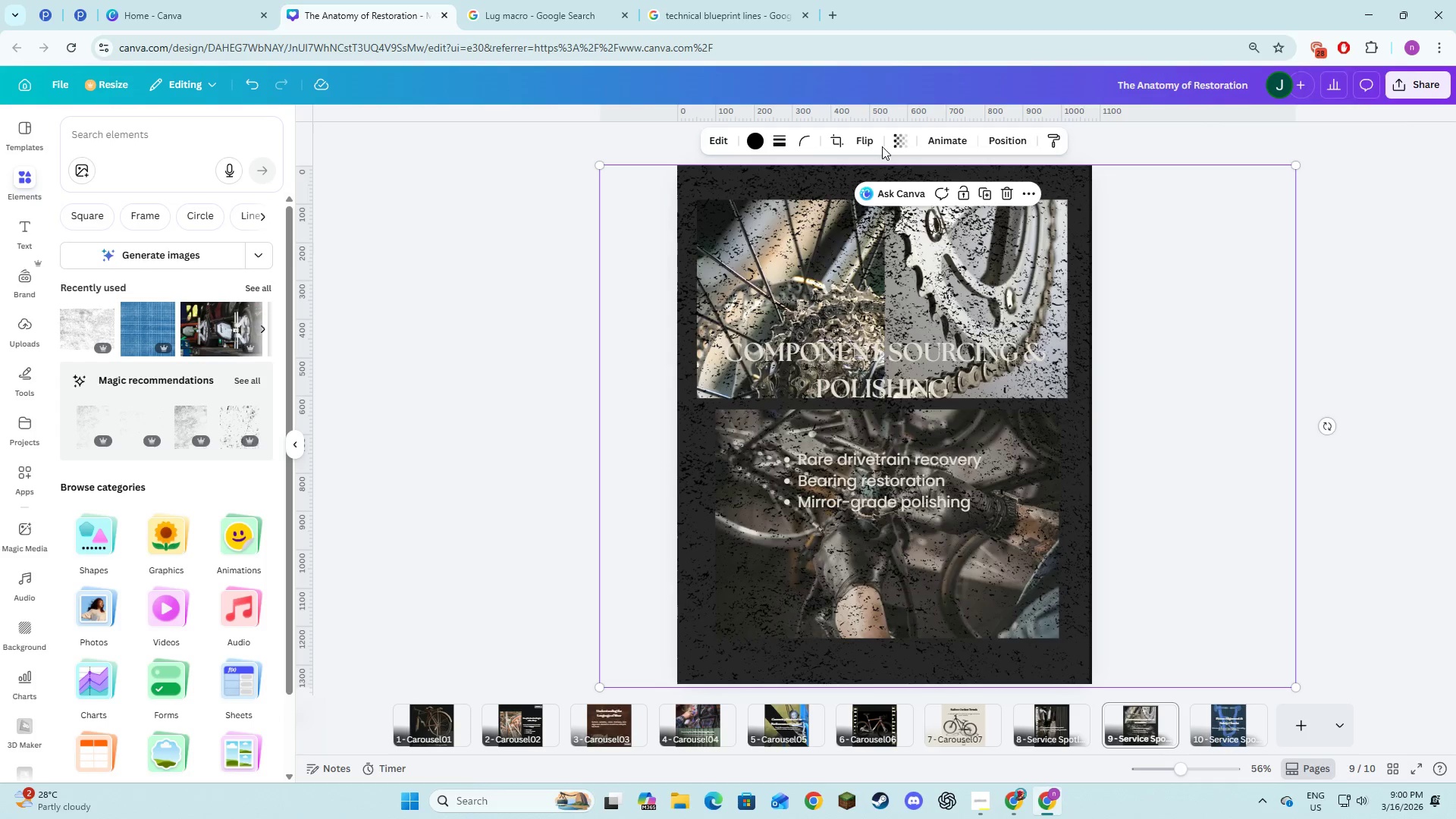 
left_click([893, 143])
 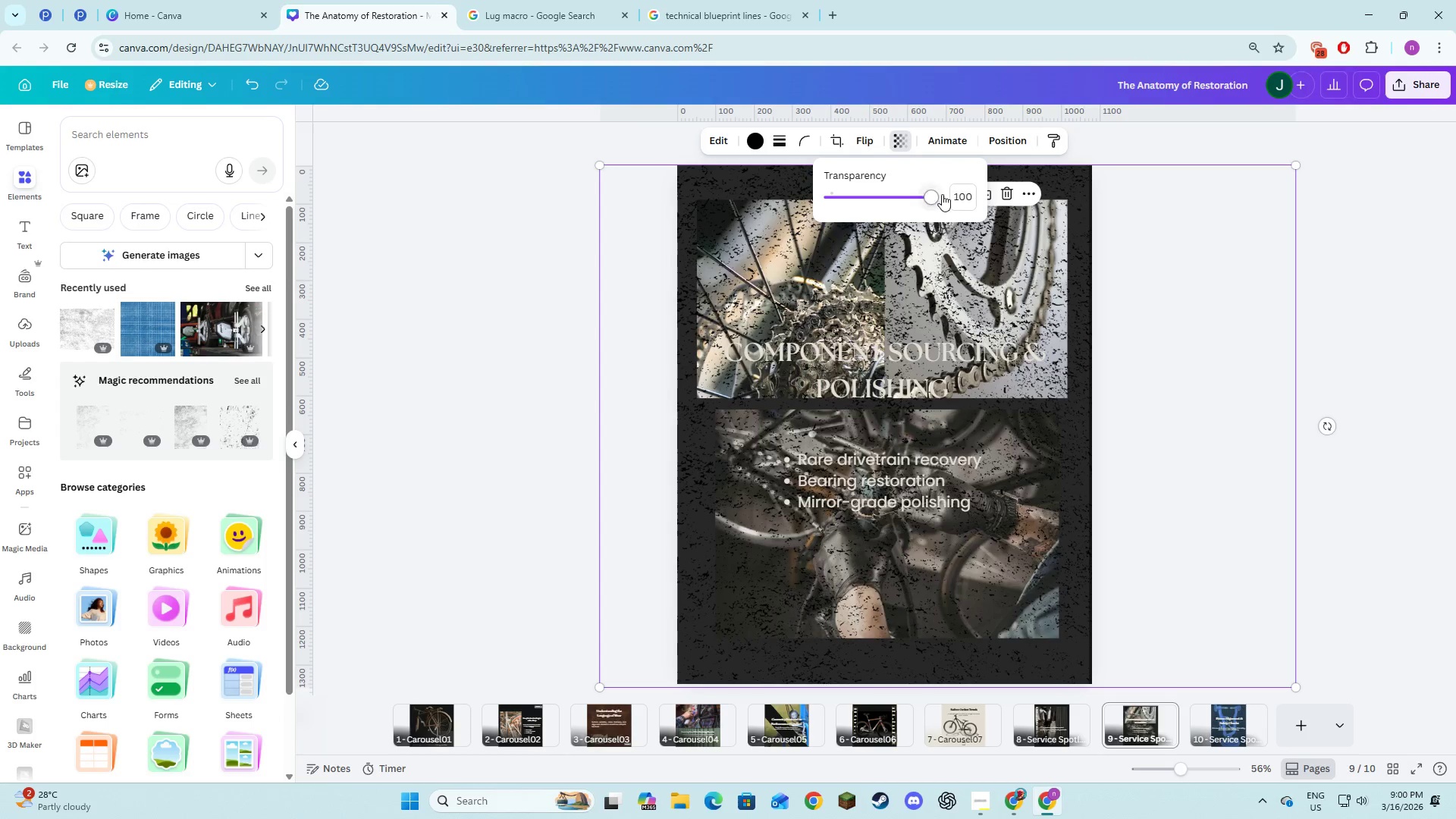 
left_click([956, 196])
 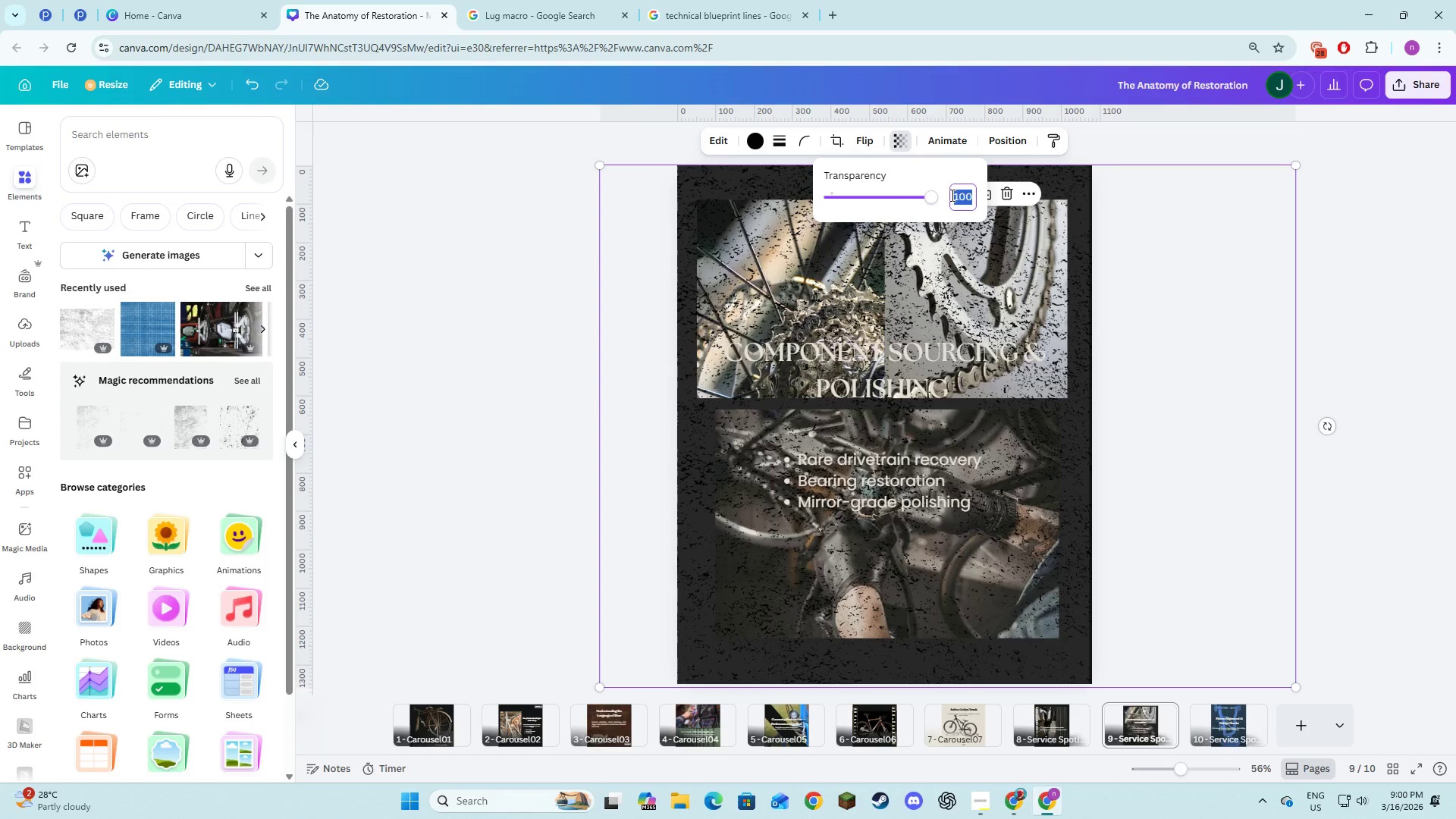 
key(Numpad6)
 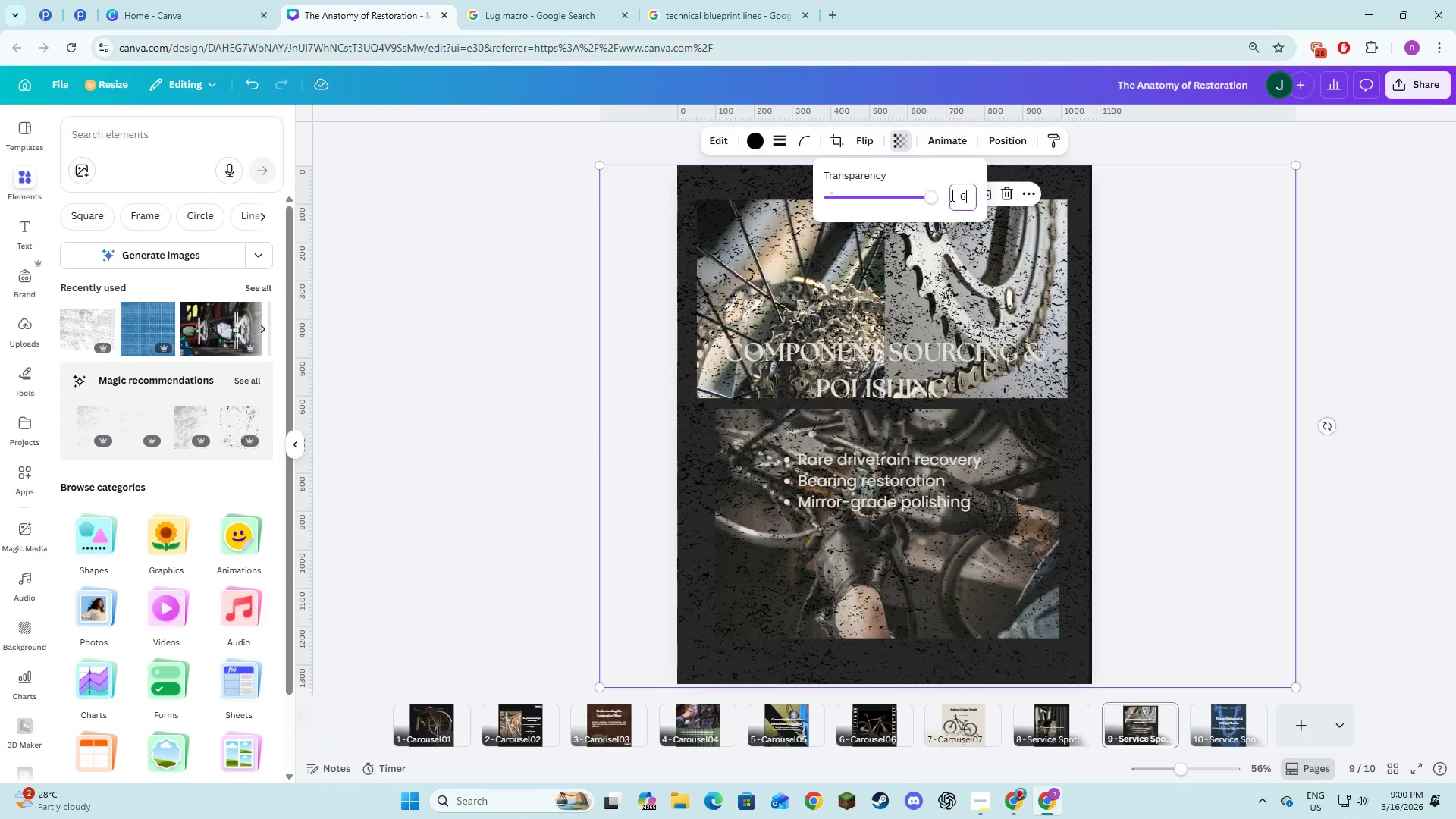 
key(NumpadEnter)
 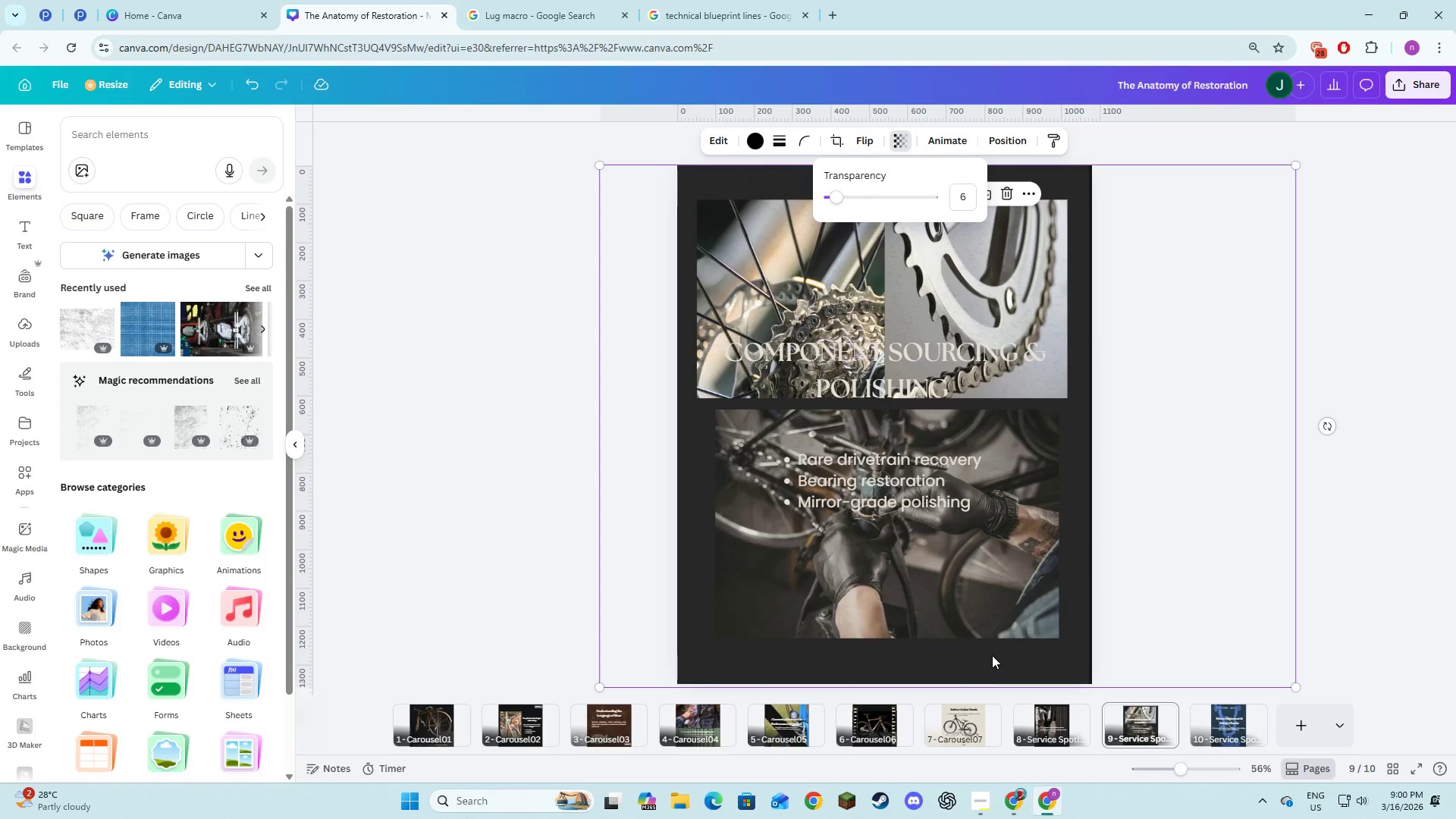 
left_click([996, 661])
 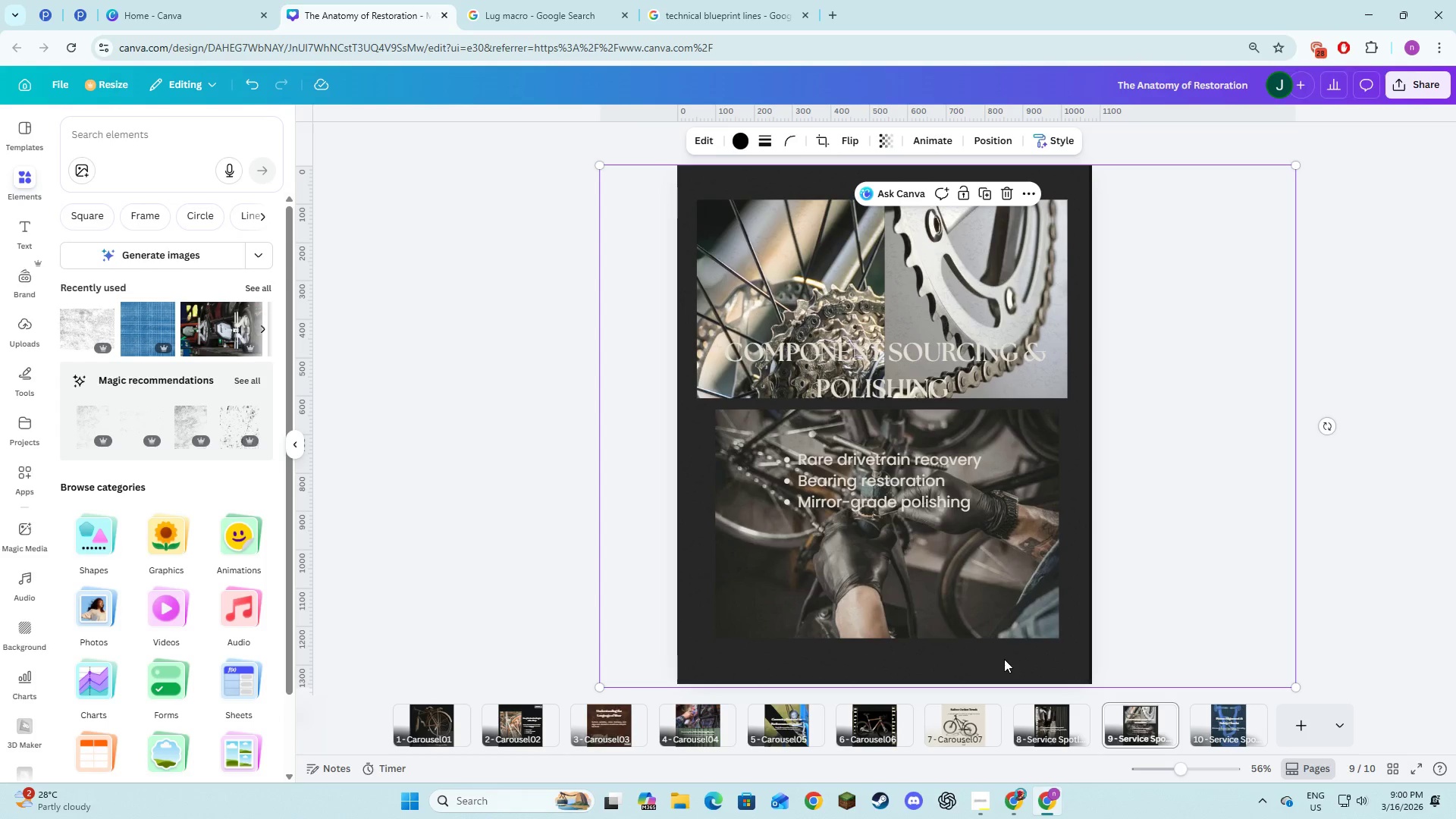 
left_click_drag(start_coordinate=[999, 662], to_coordinate=[746, 649])
 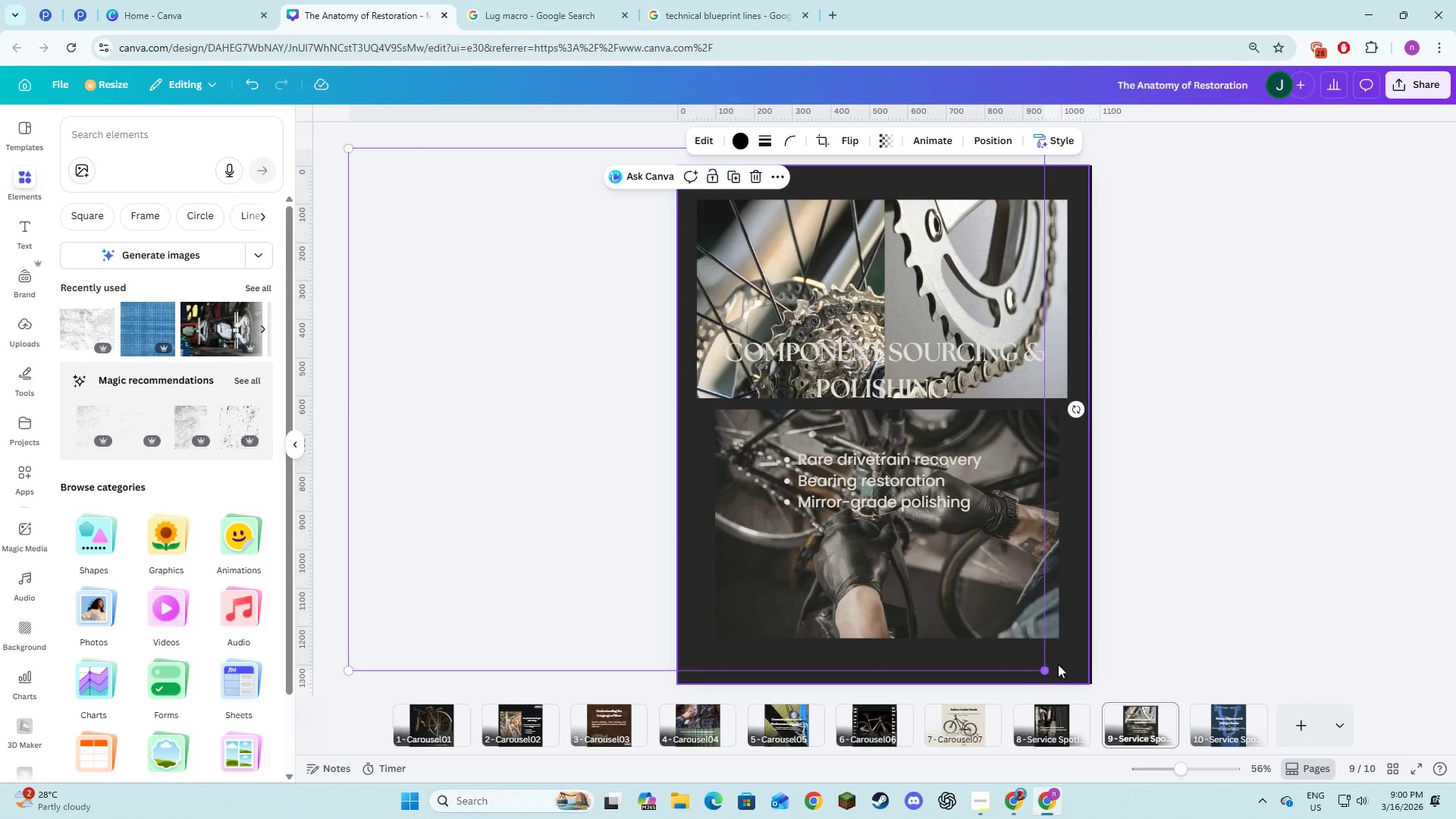 
left_click([1071, 670])
 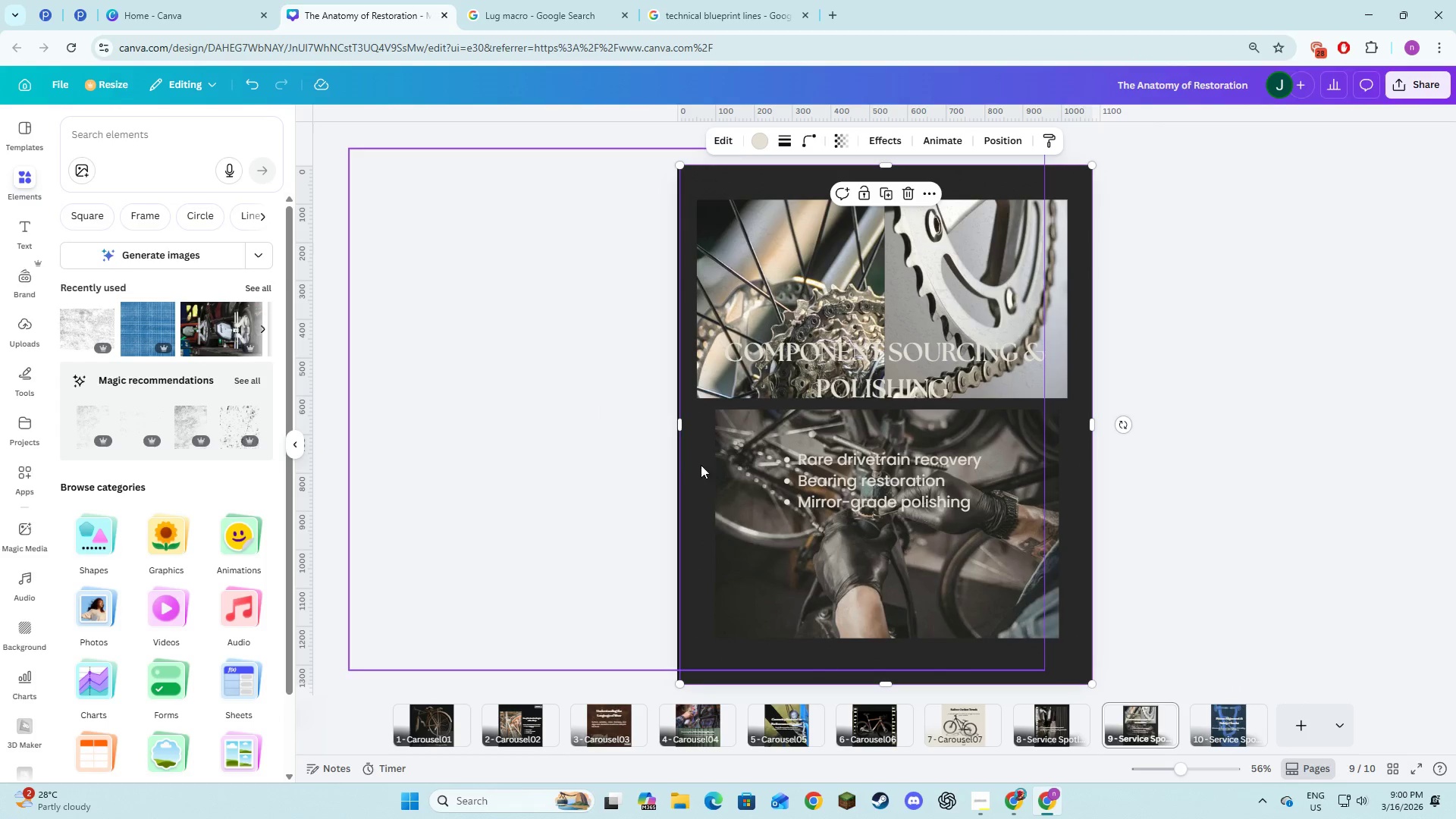 
left_click_drag(start_coordinate=[676, 434], to_coordinate=[673, 434])
 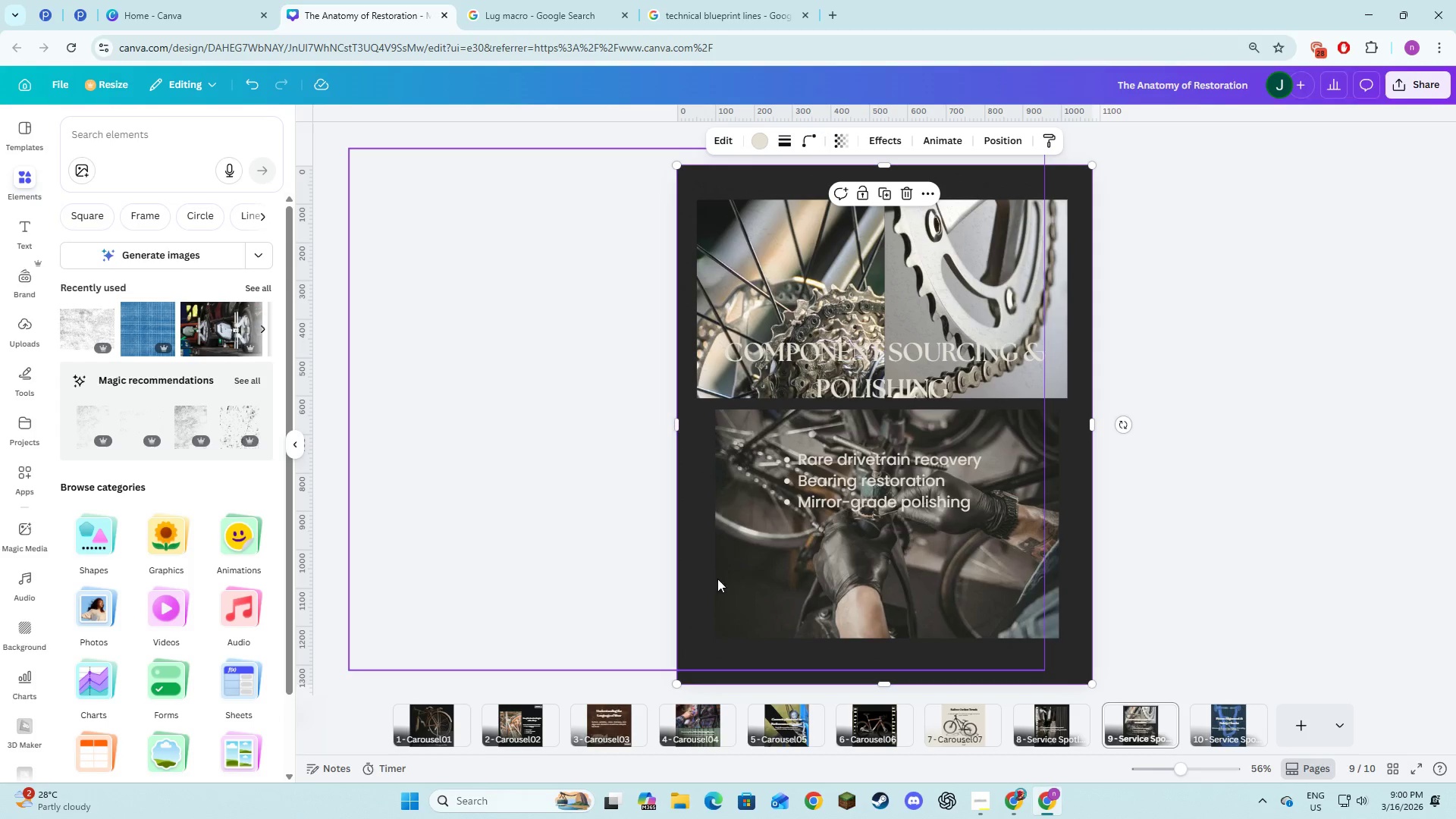 
left_click([717, 579])
 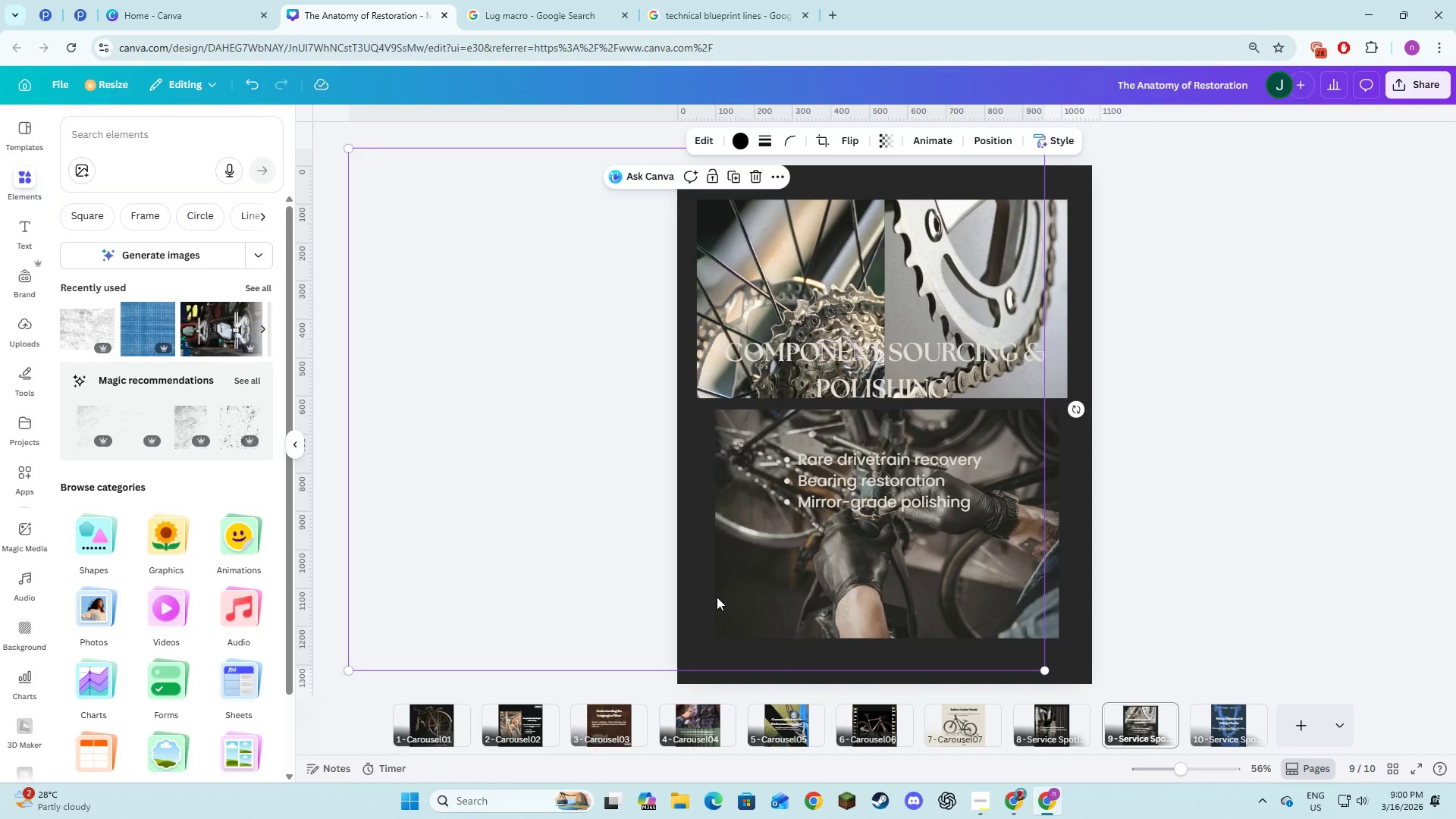 
left_click_drag(start_coordinate=[717, 597], to_coordinate=[824, 617])
 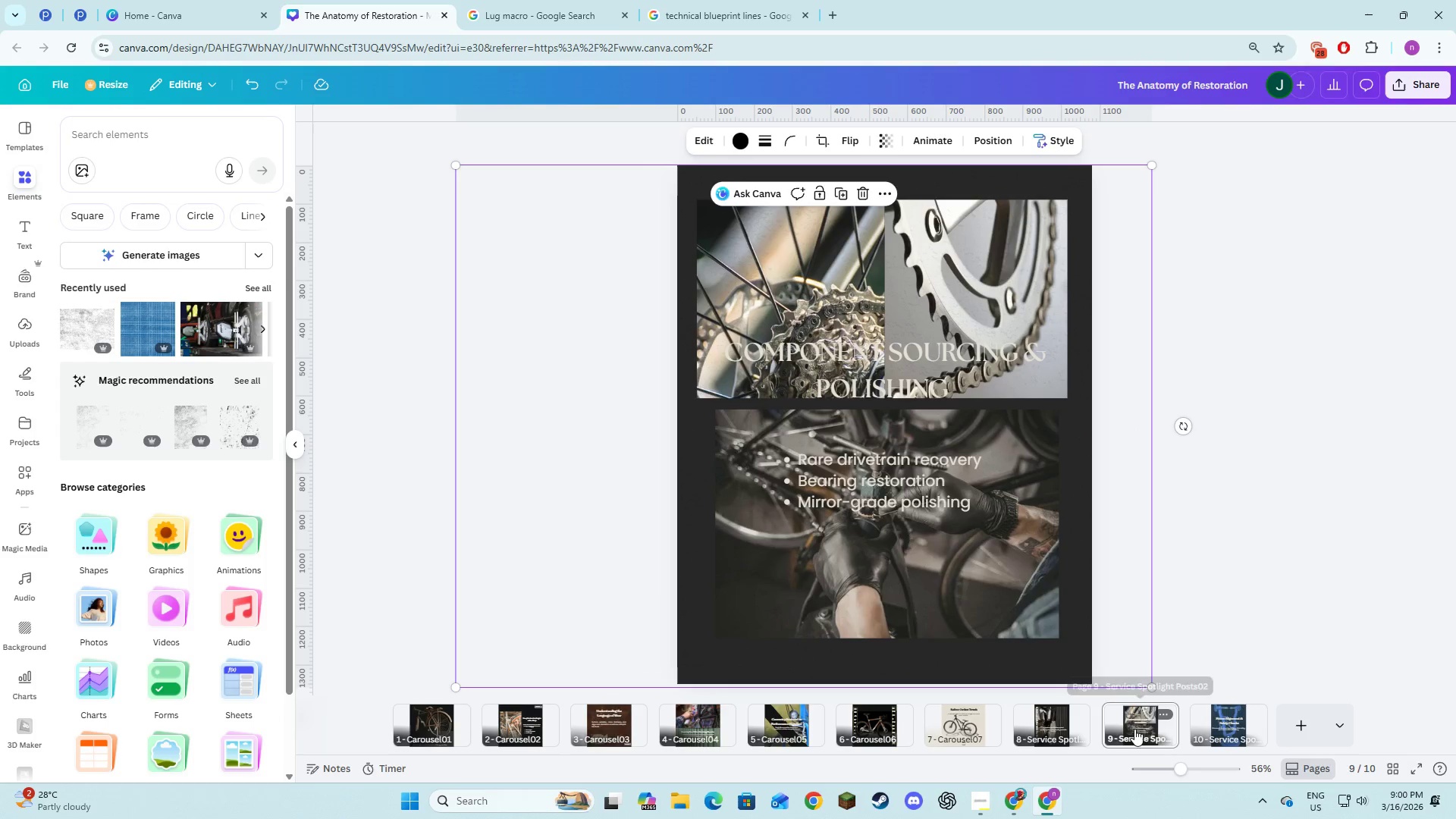 
left_click([1223, 725])
 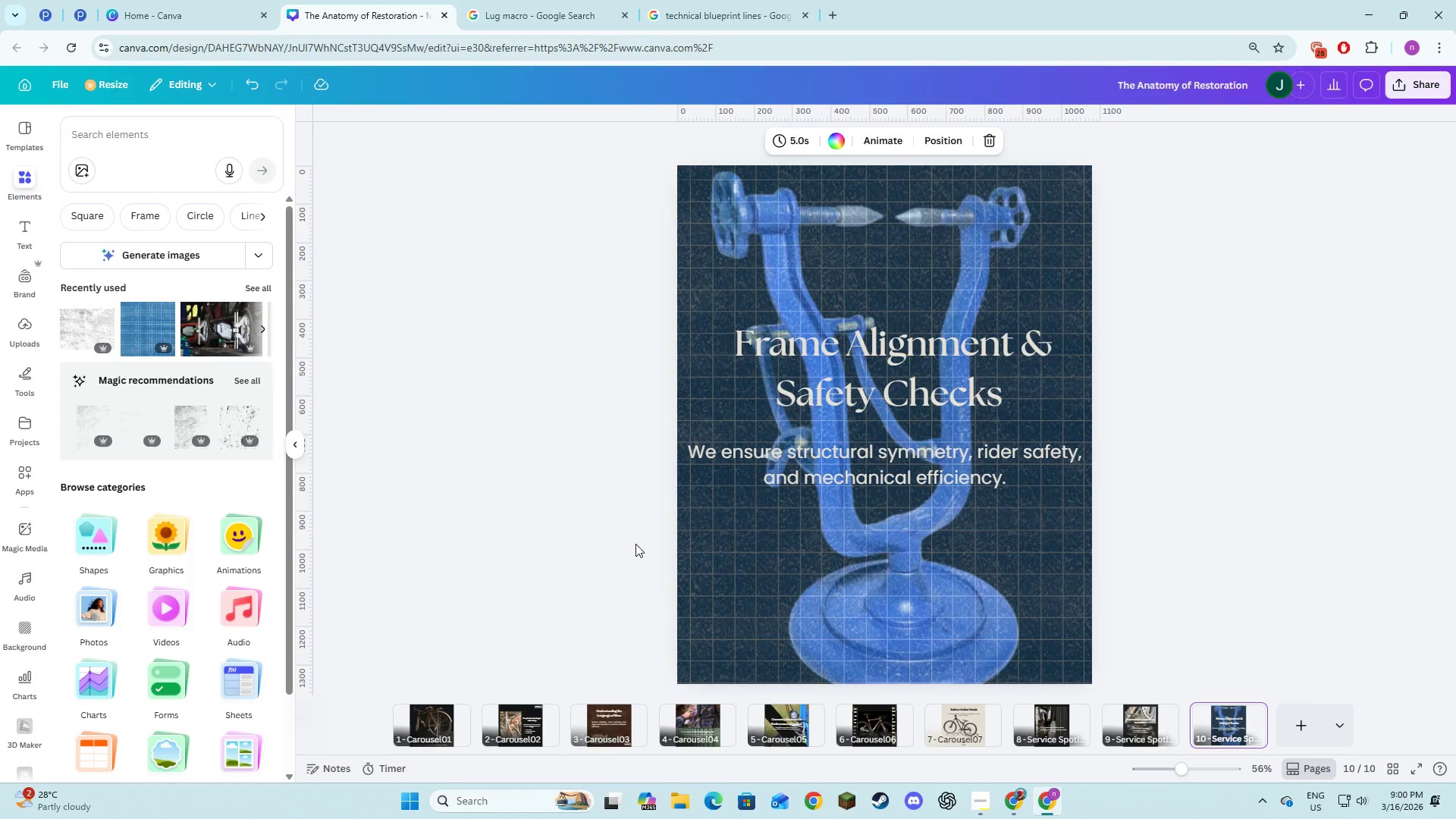 
left_click([575, 529])
 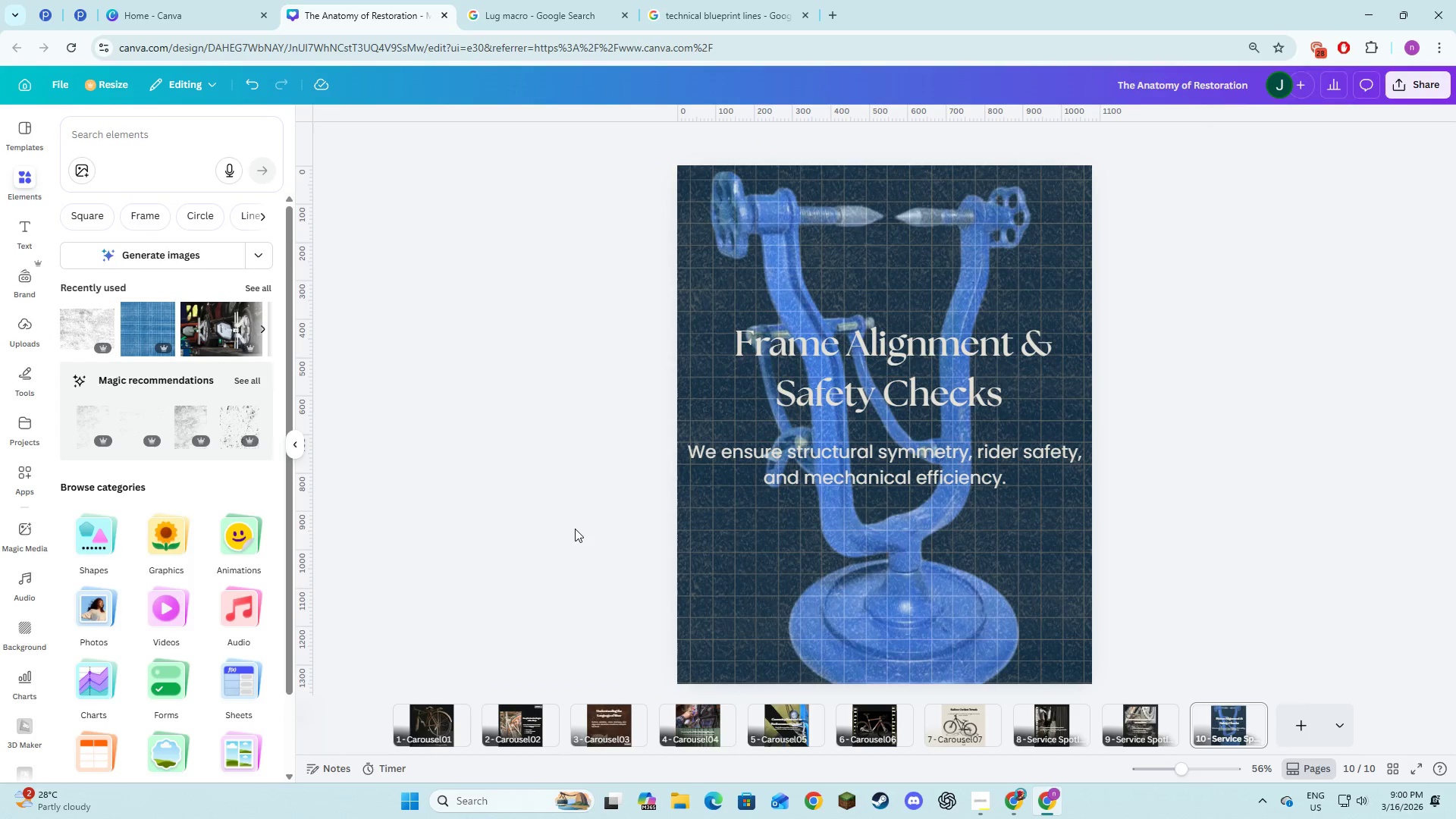 
key(Control+C)
 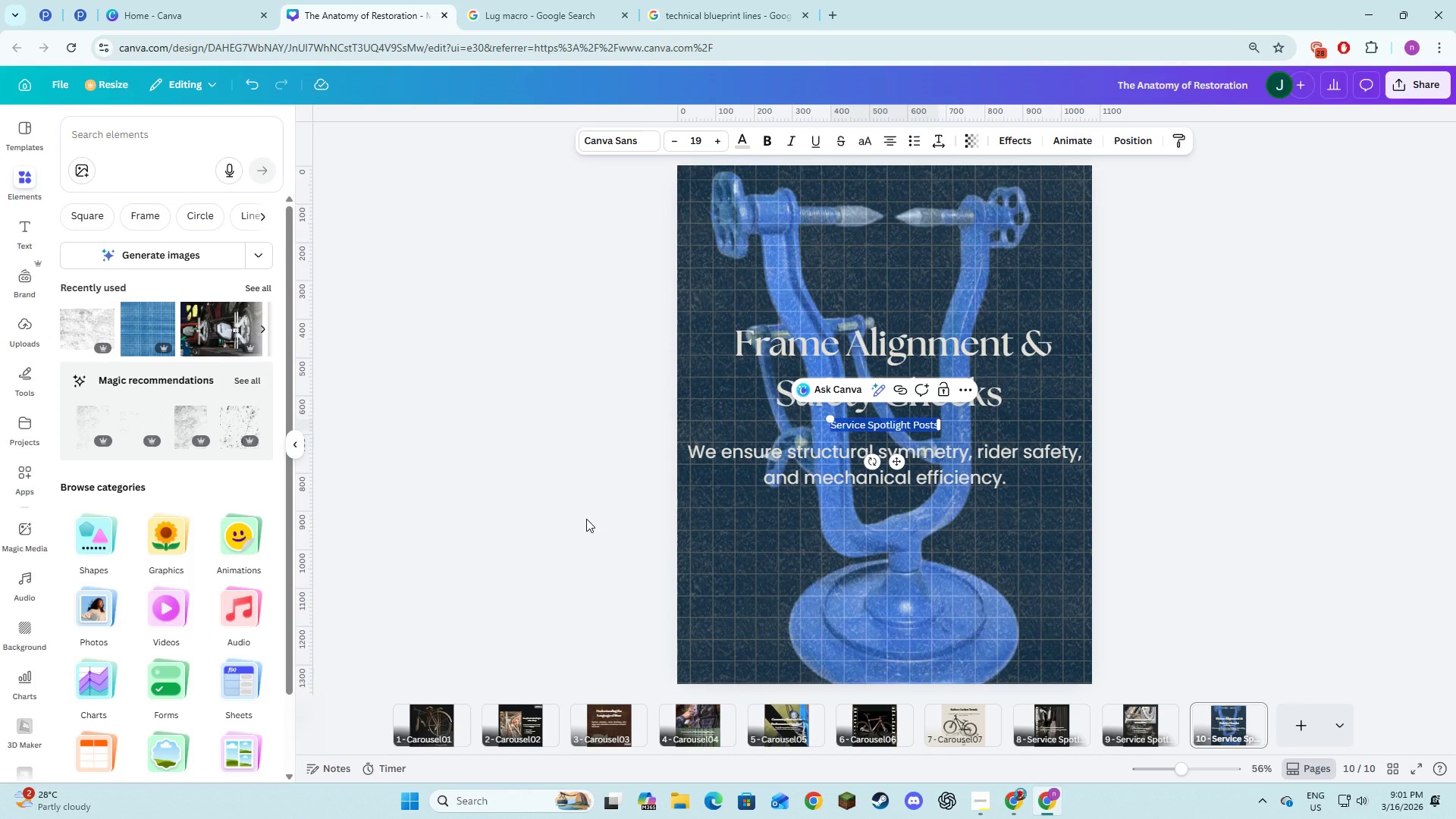 
key(Control+V)
 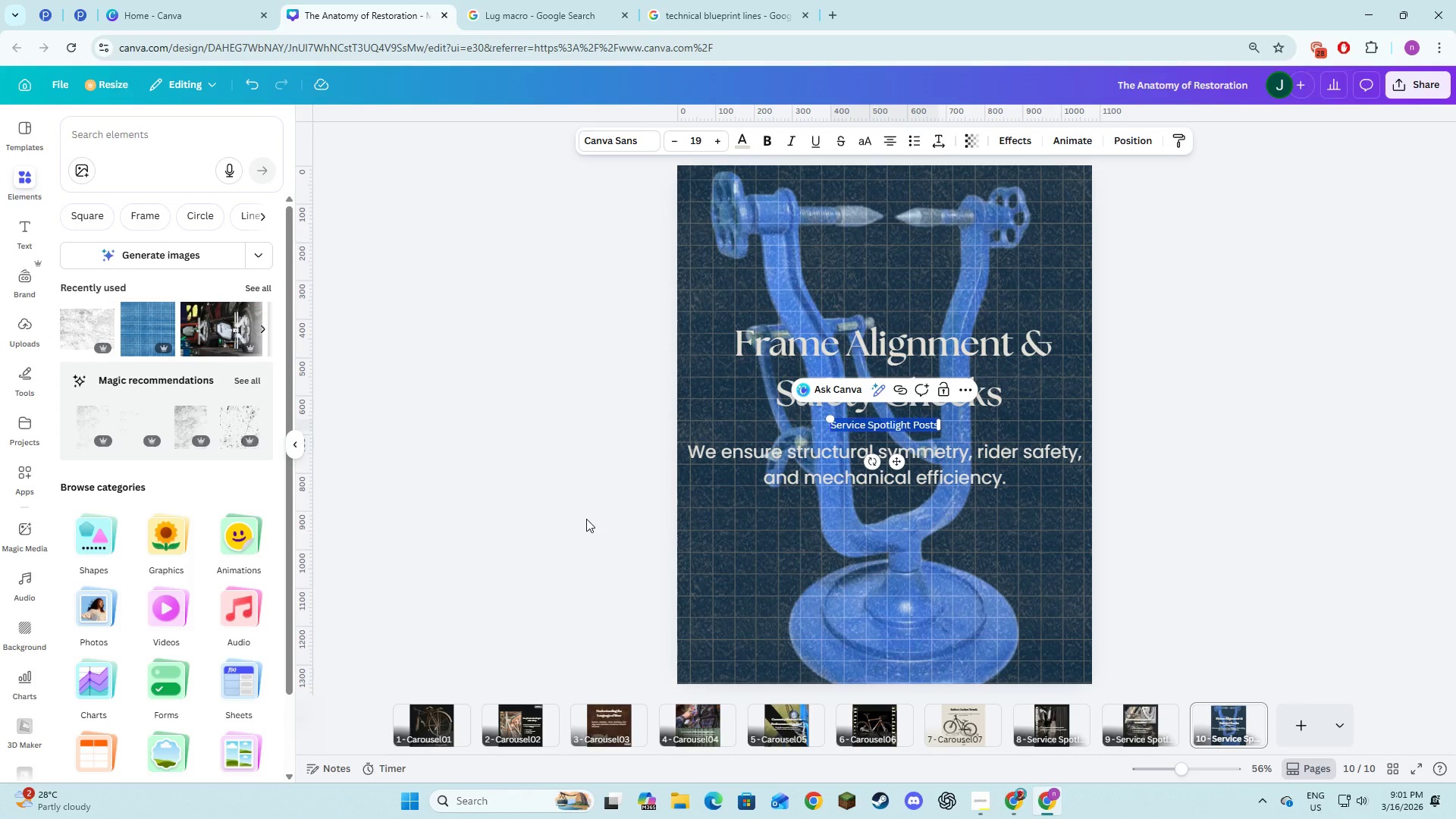 
key(Control+Z)
 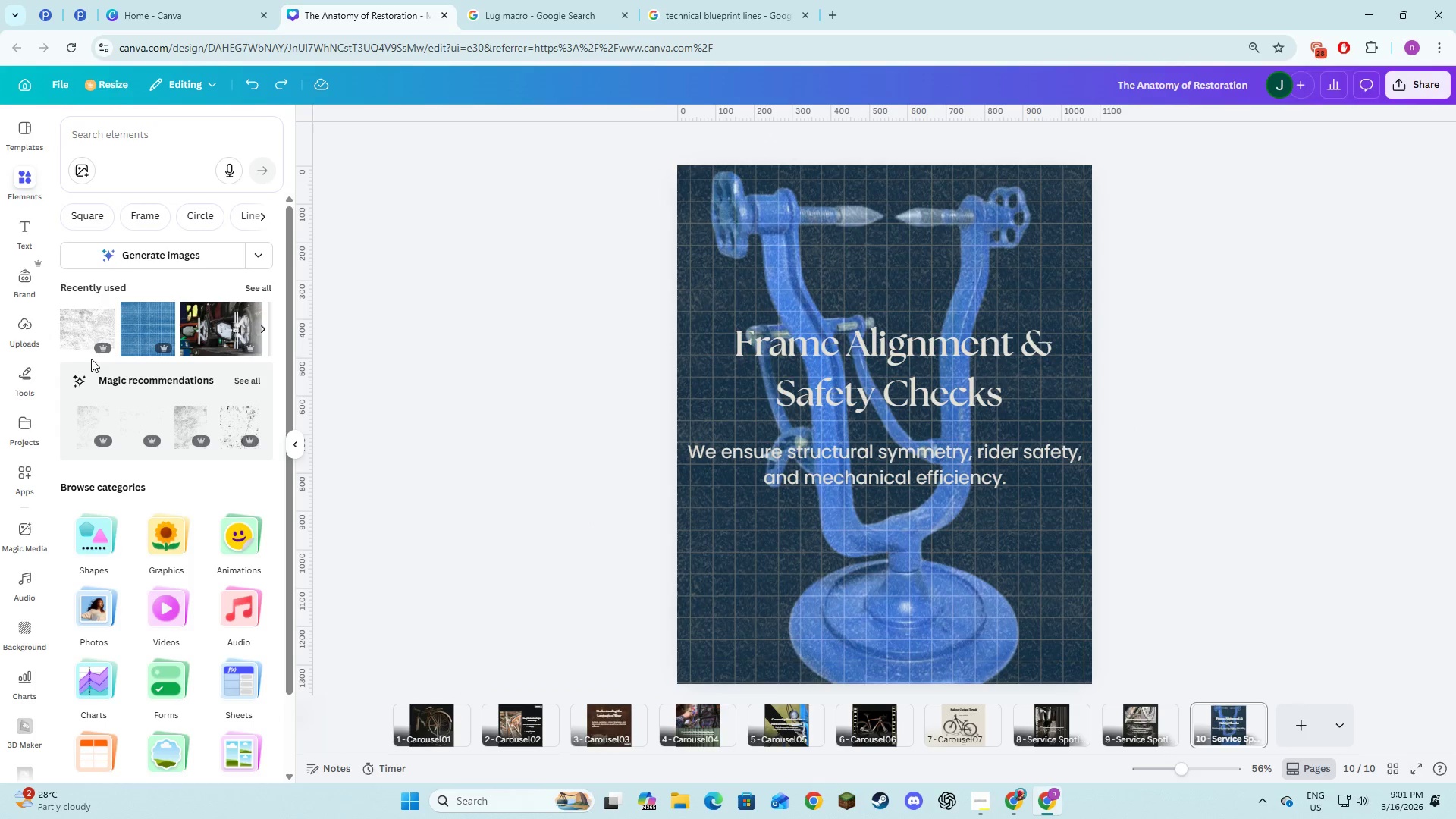 
left_click([87, 345])
 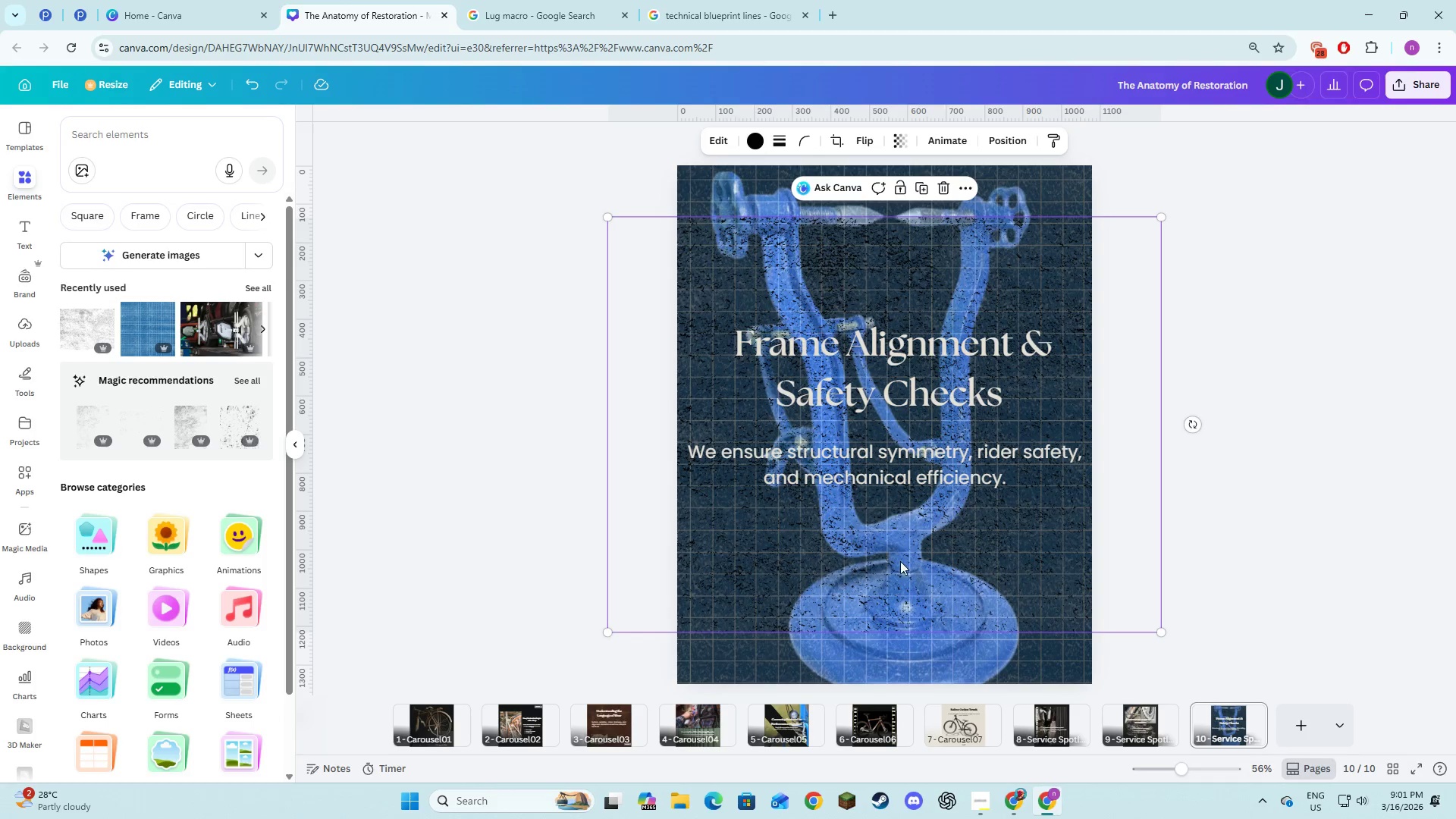 
left_click_drag(start_coordinate=[888, 576], to_coordinate=[890, 526])
 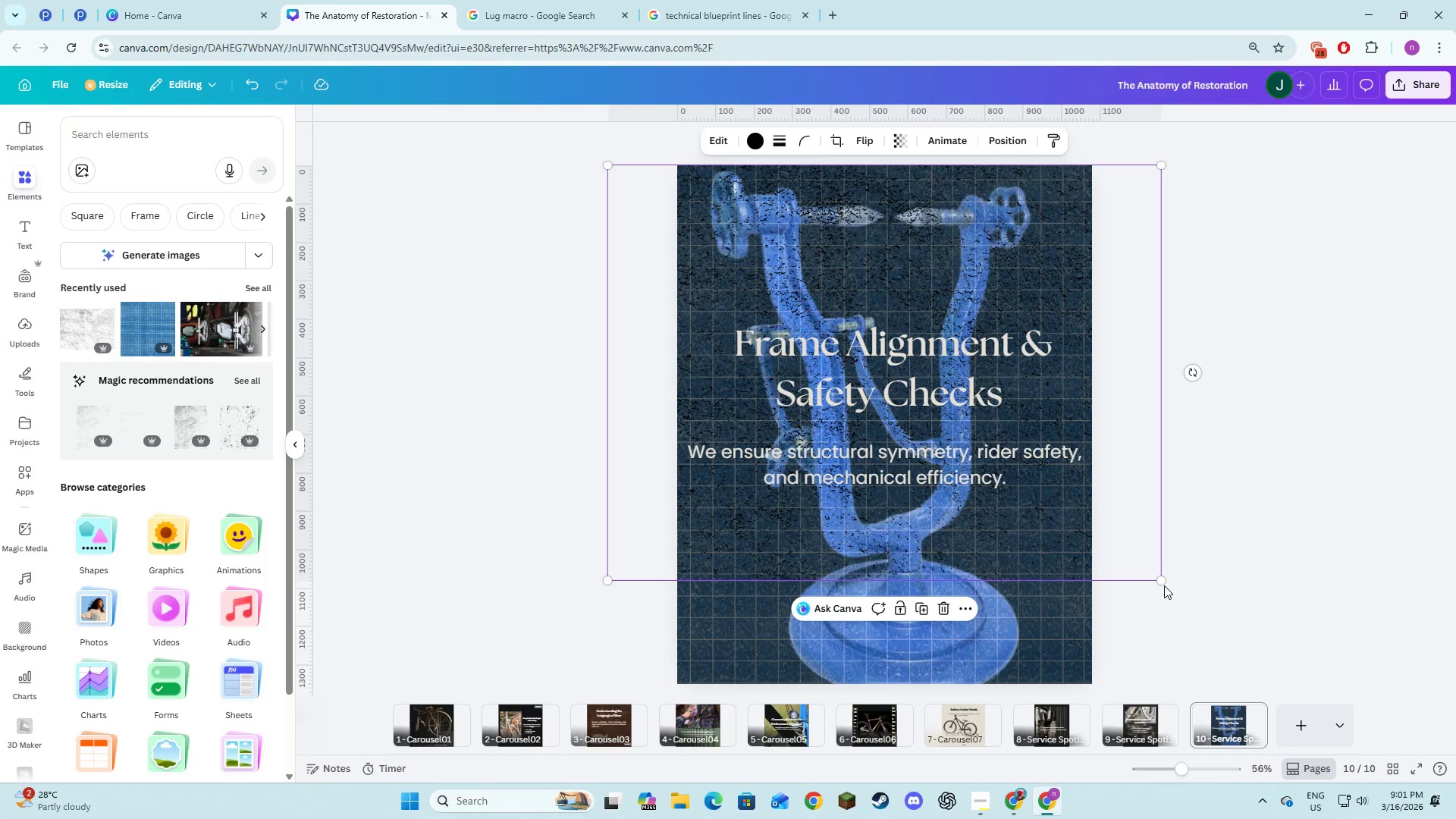 
left_click_drag(start_coordinate=[1162, 583], to_coordinate=[1278, 722])
 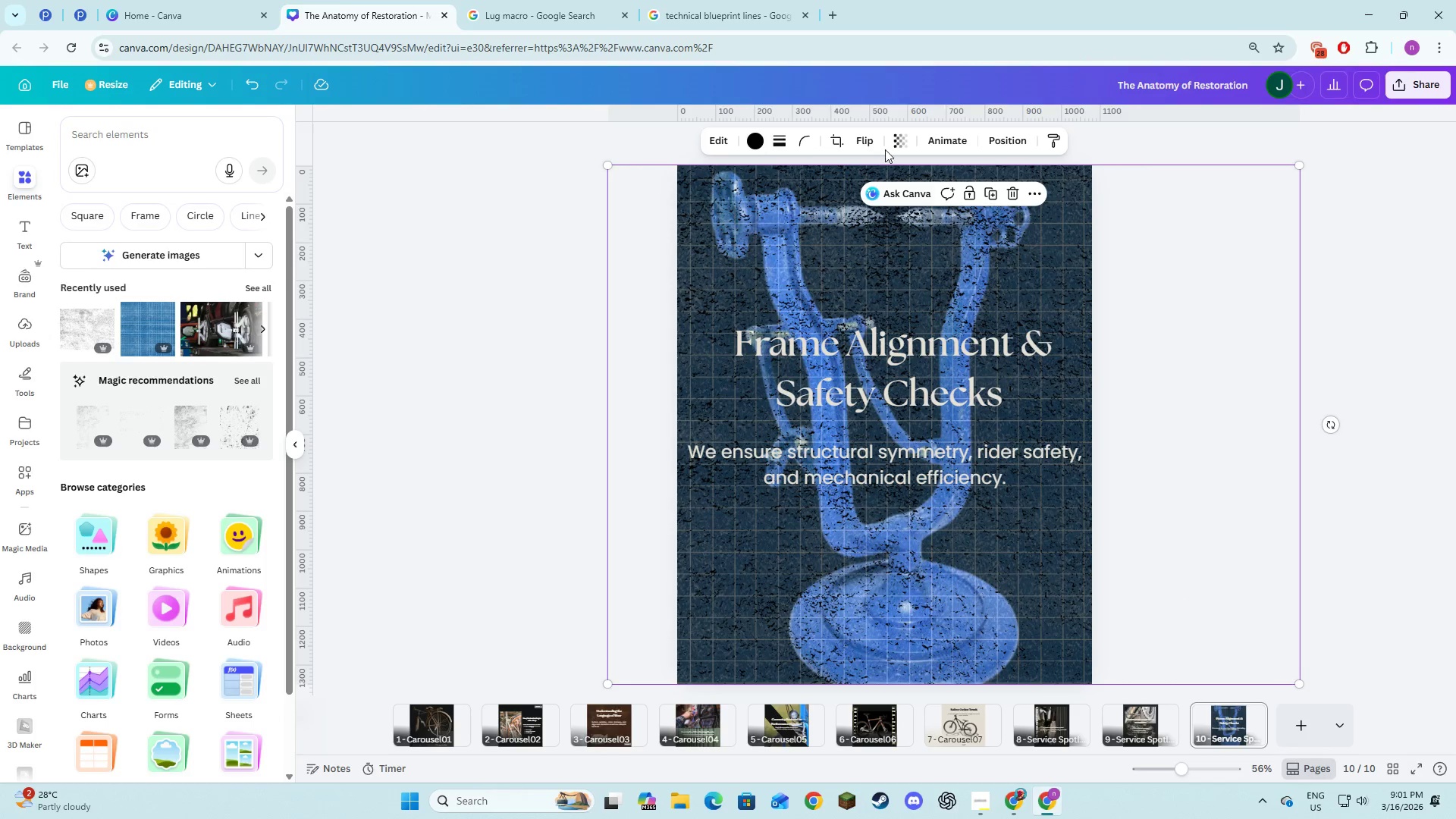 
left_click([892, 144])
 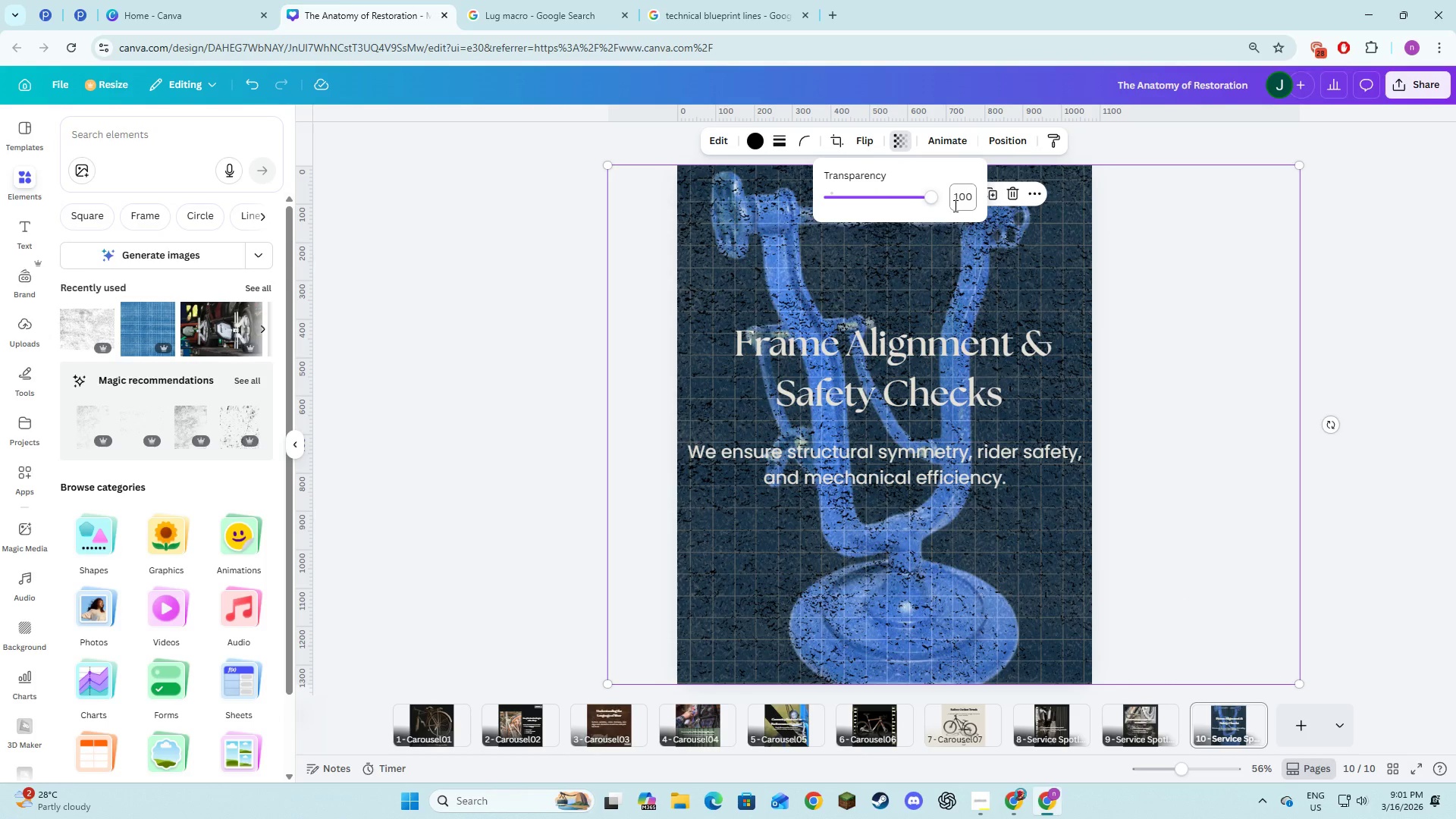 
left_click([957, 207])
 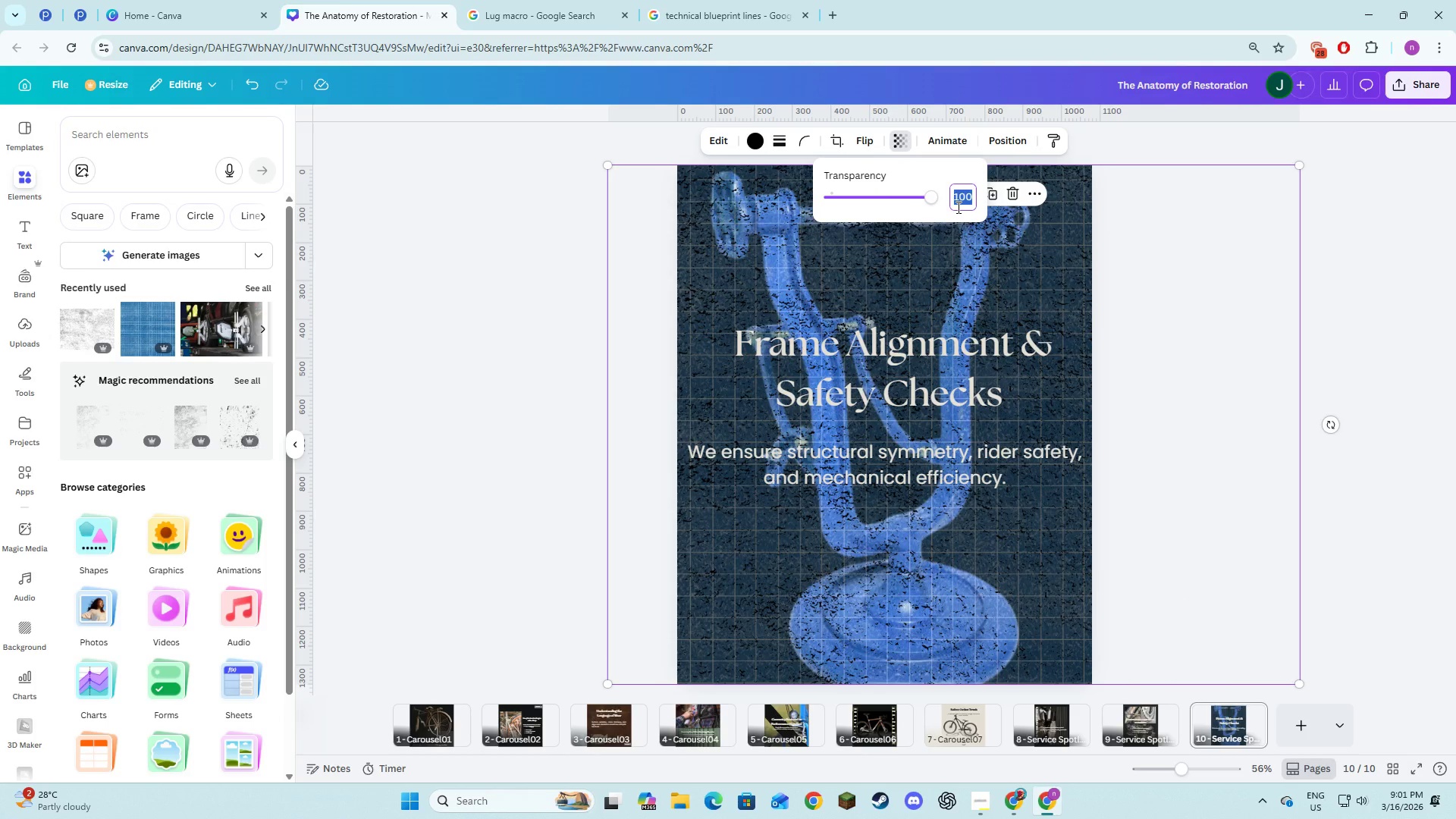 
key(Numpad6)
 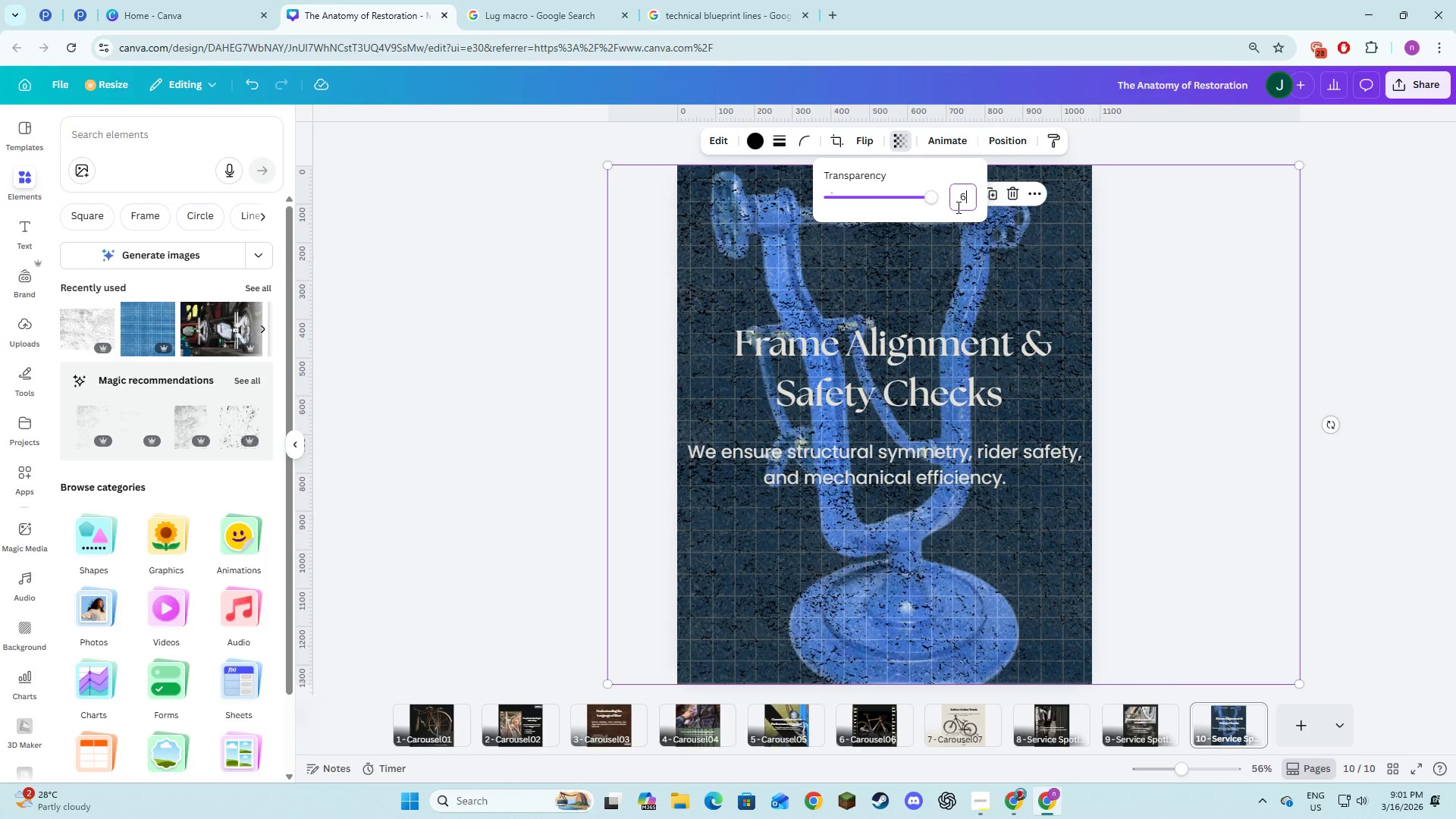 
key(NumpadEnter)
 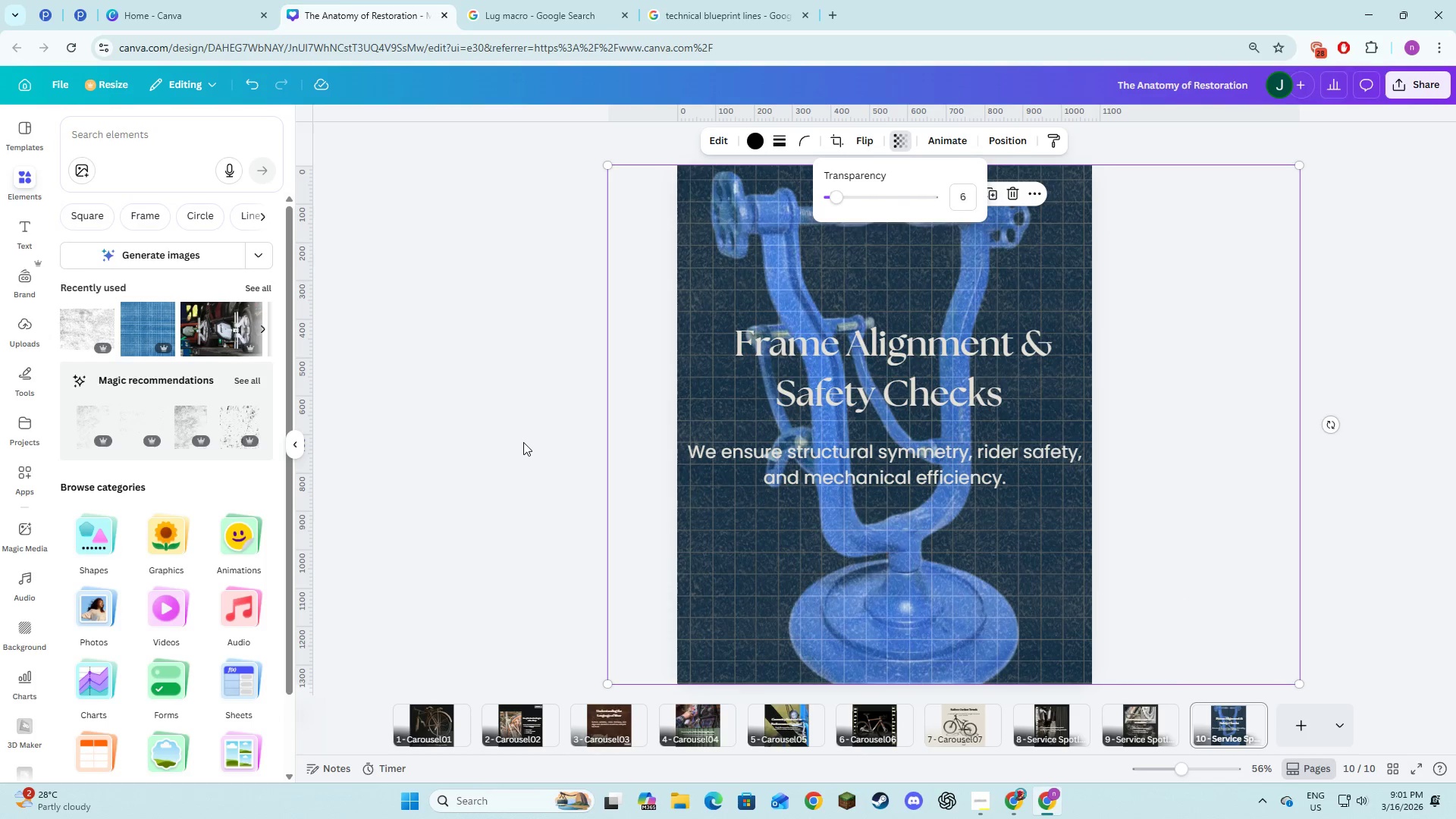 
left_click([522, 443])
 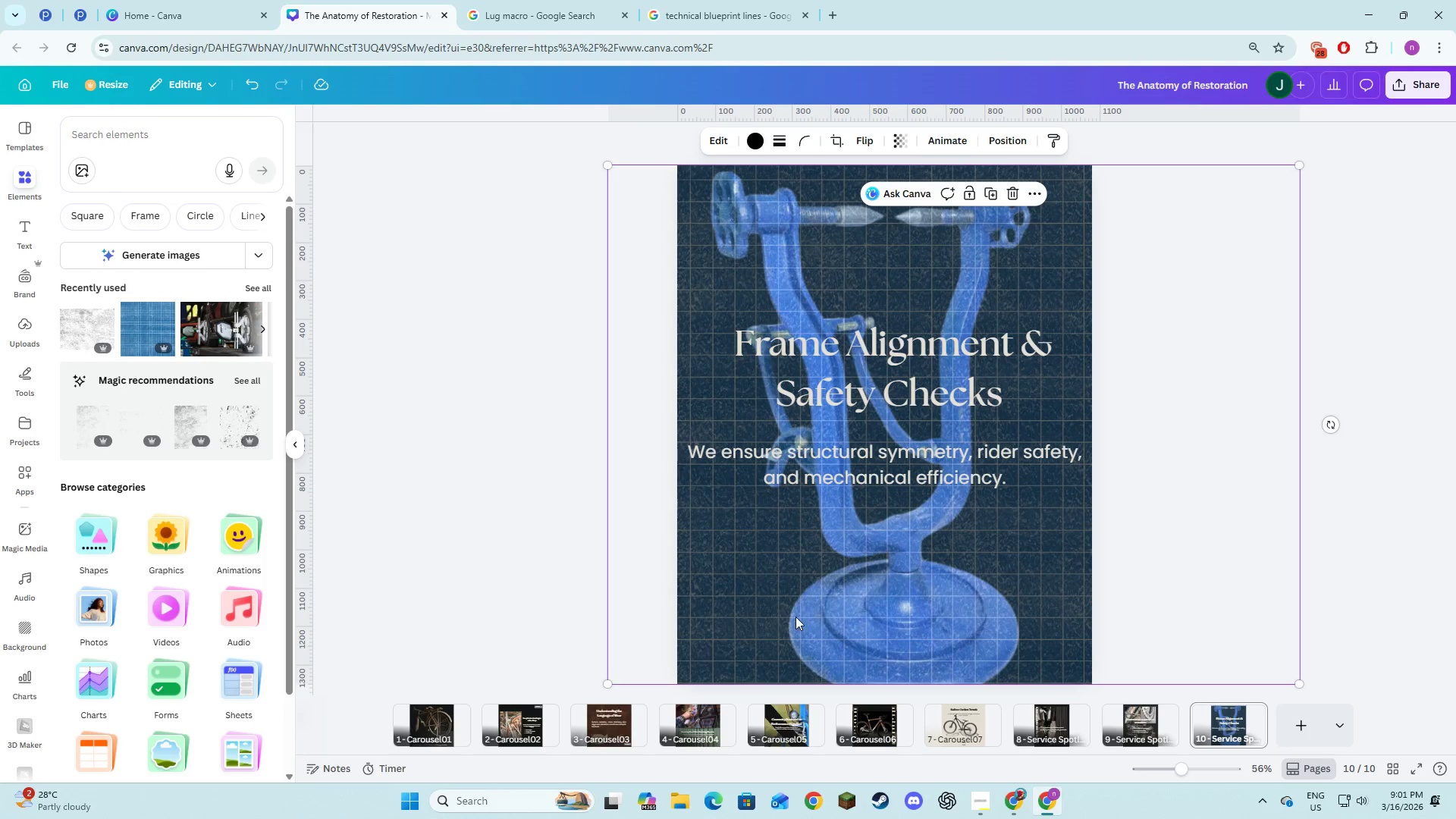 
left_click([790, 617])
 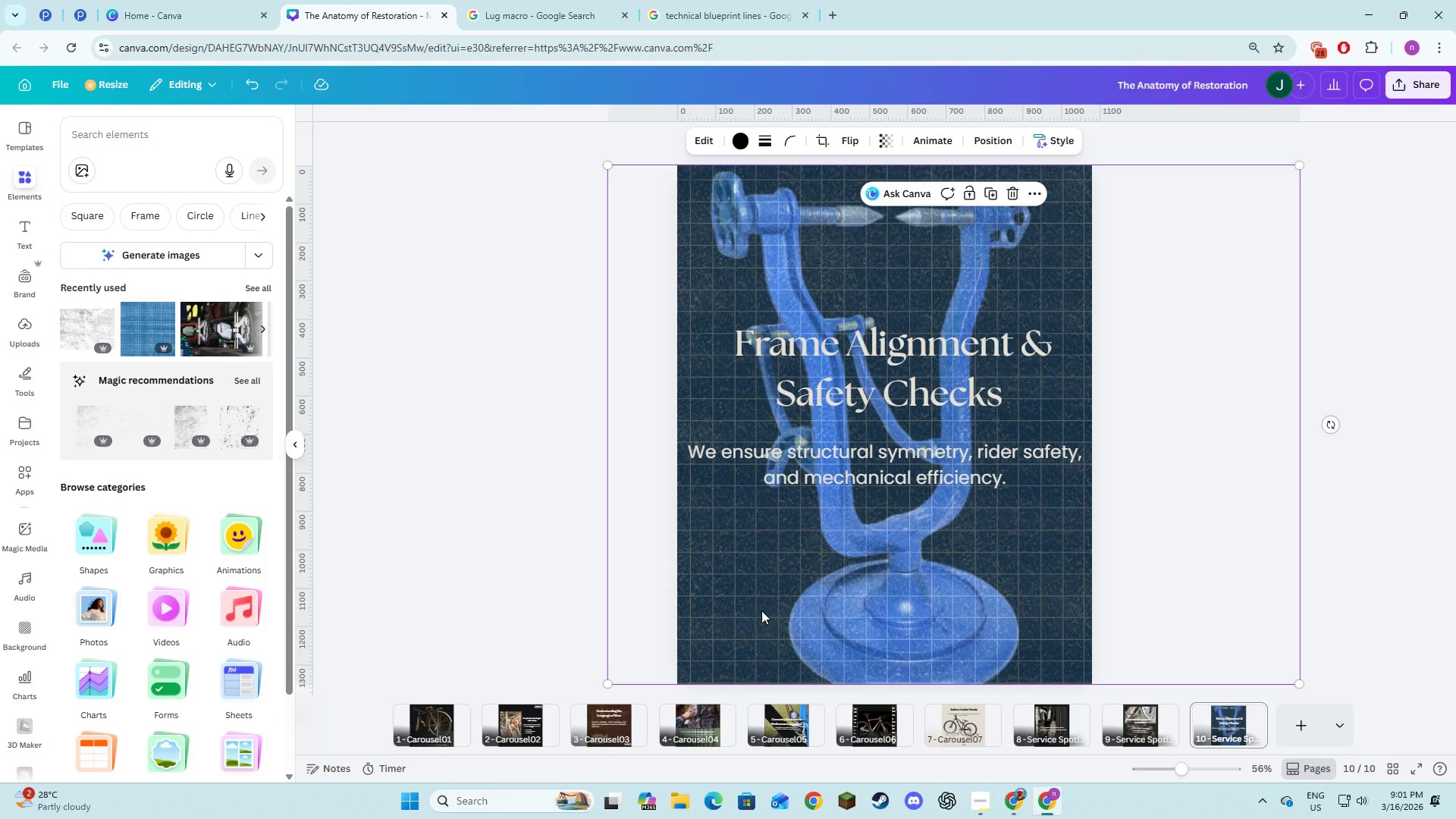 
left_click_drag(start_coordinate=[761, 610], to_coordinate=[834, 610])
 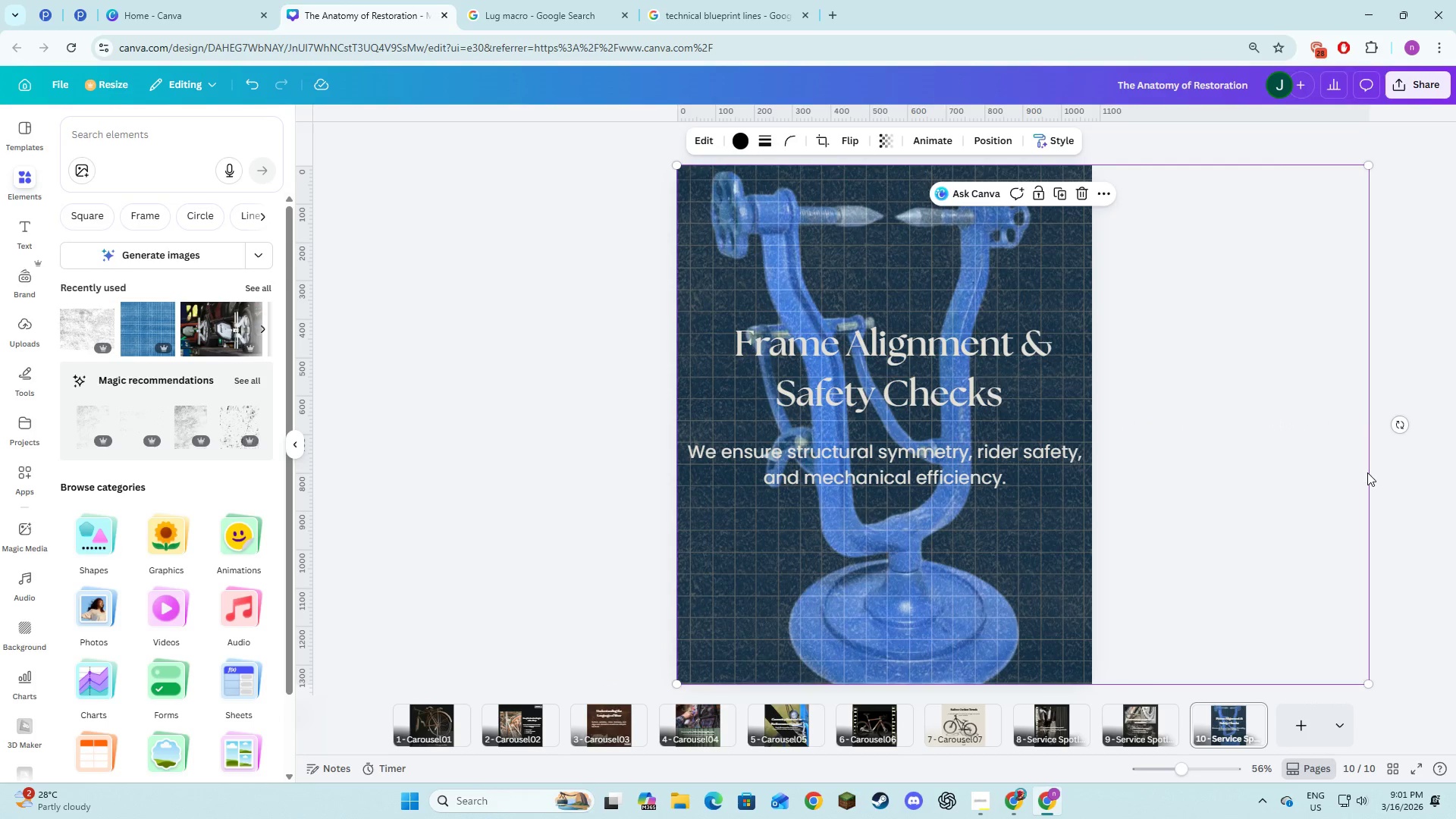 
left_click([1156, 549])
 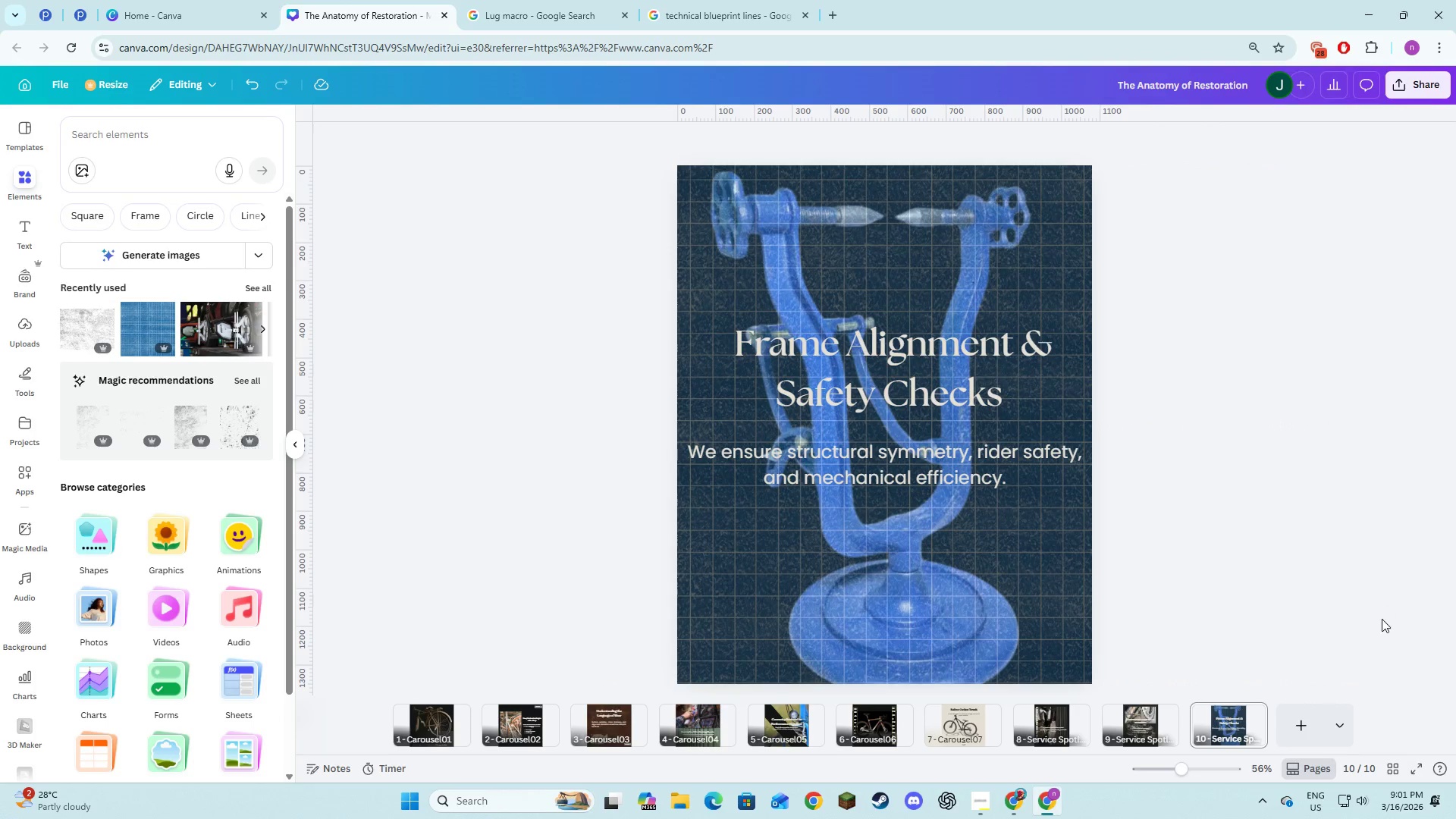 
left_click([1383, 621])
 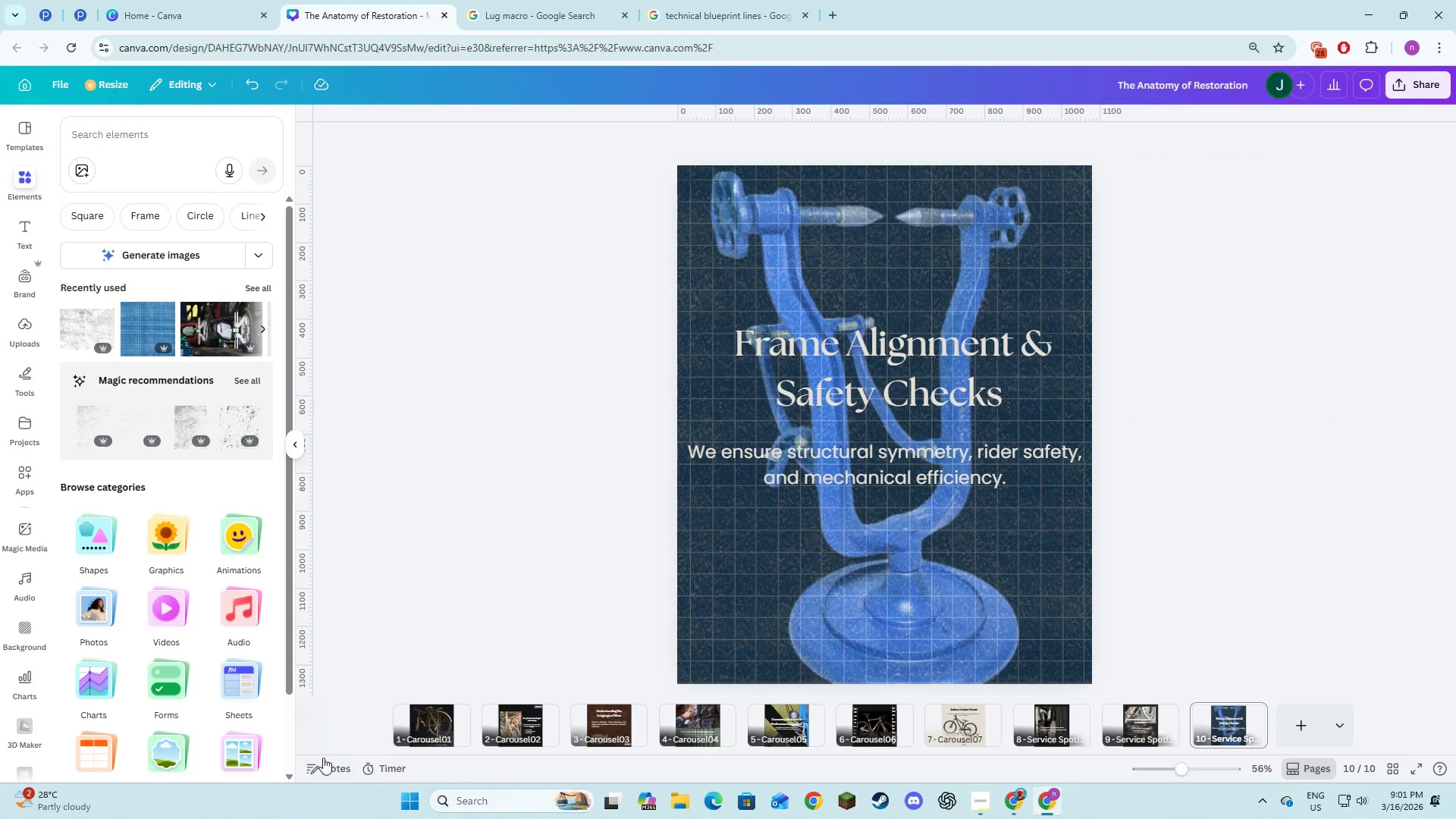 
left_click([403, 733])
 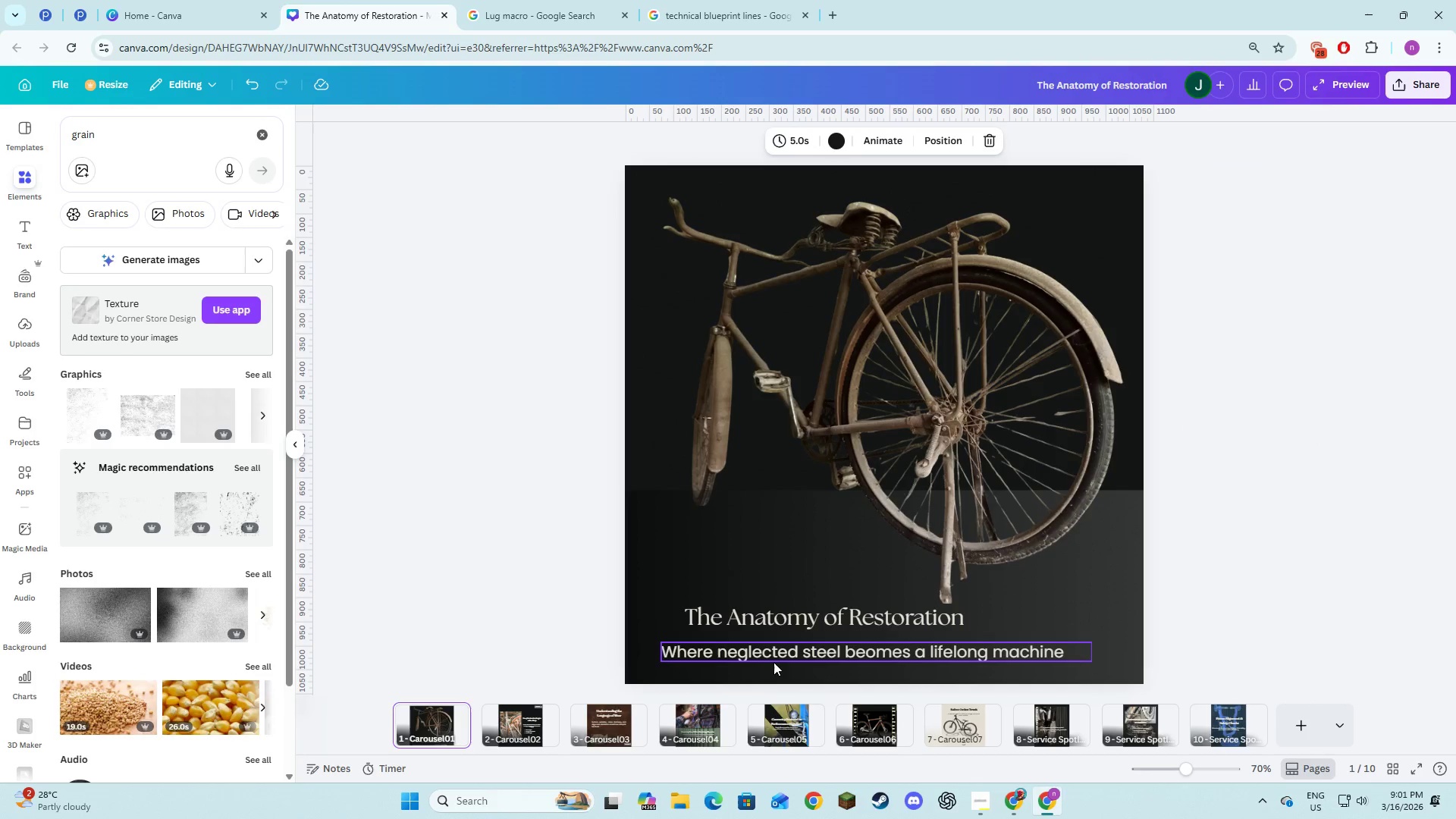 
key(Alt+AltLeft)
 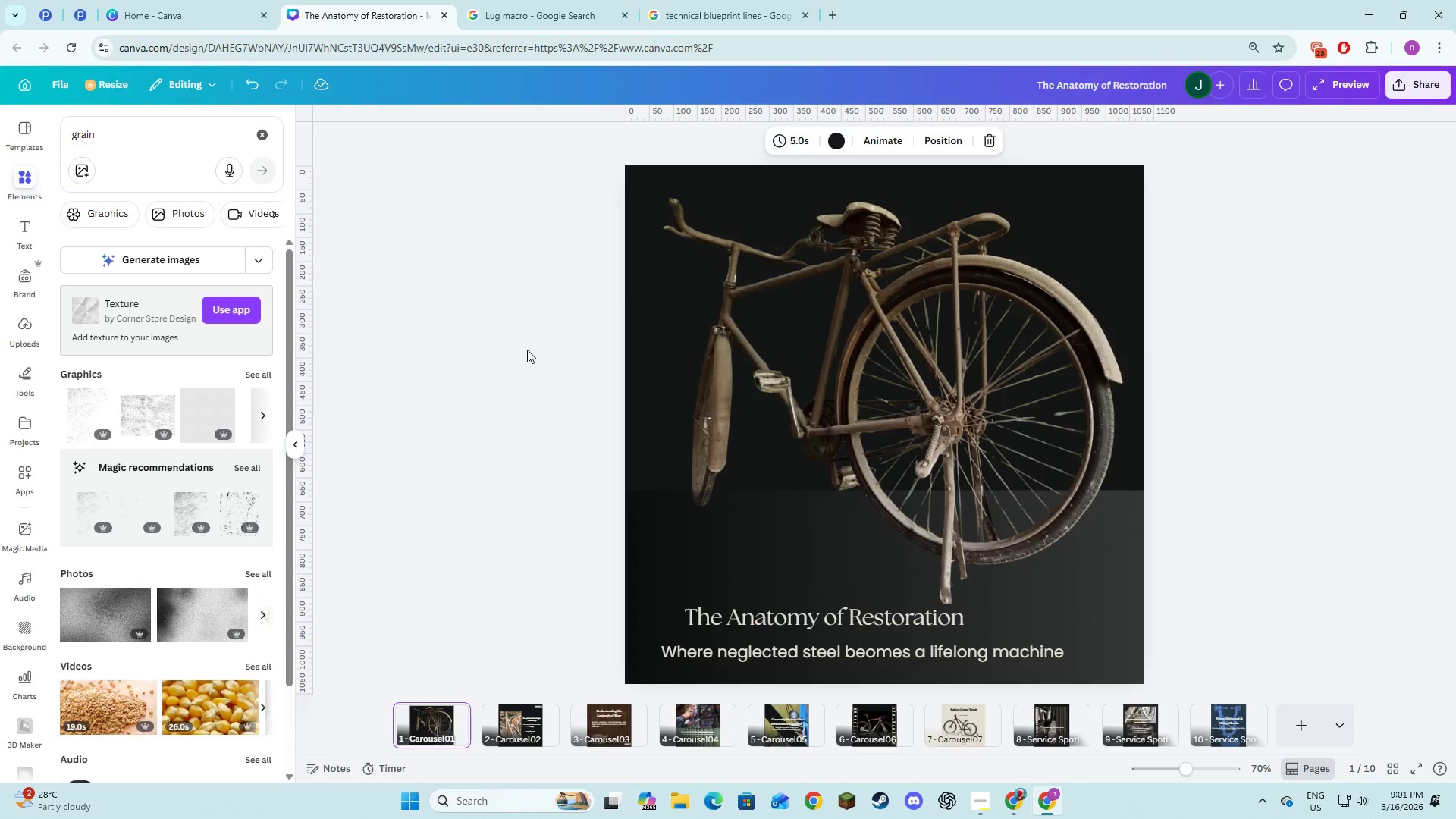 
key(Alt+Tab)